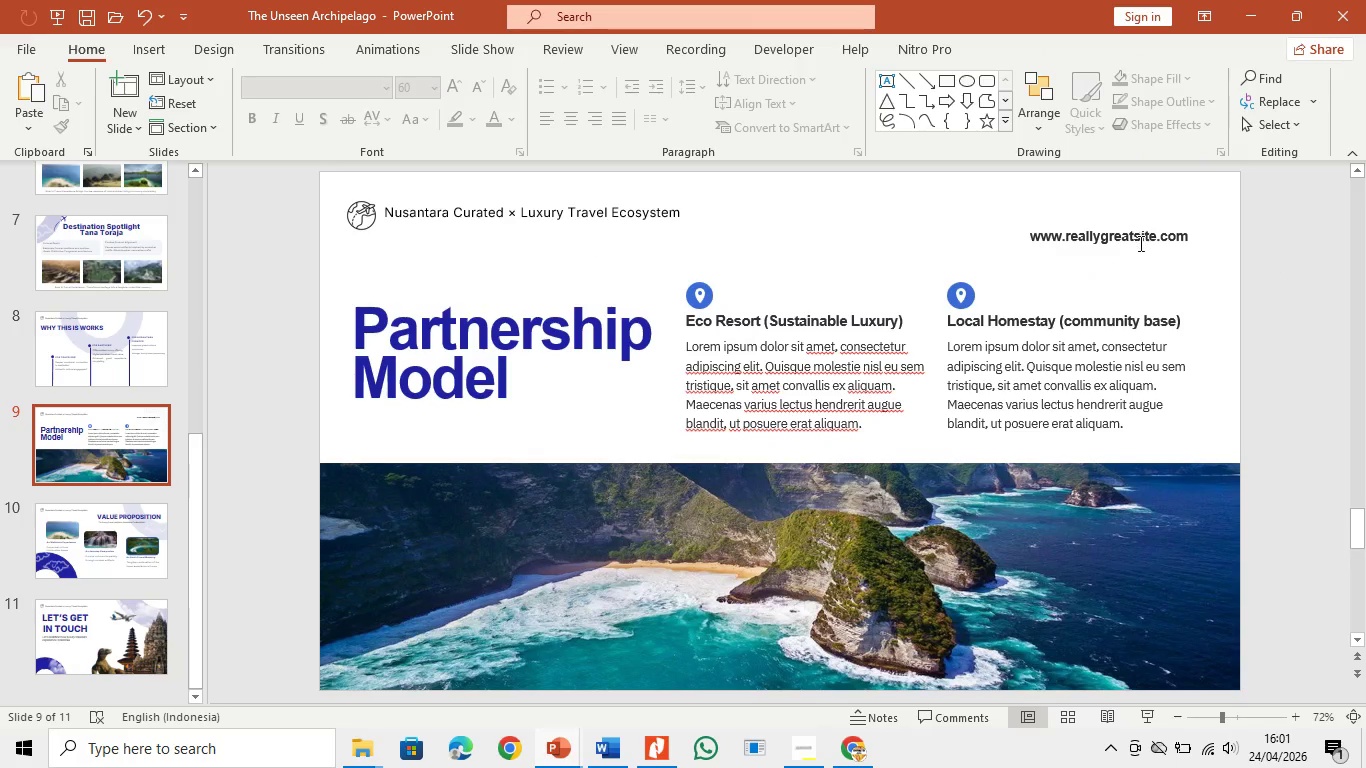 
left_click([1139, 243])
 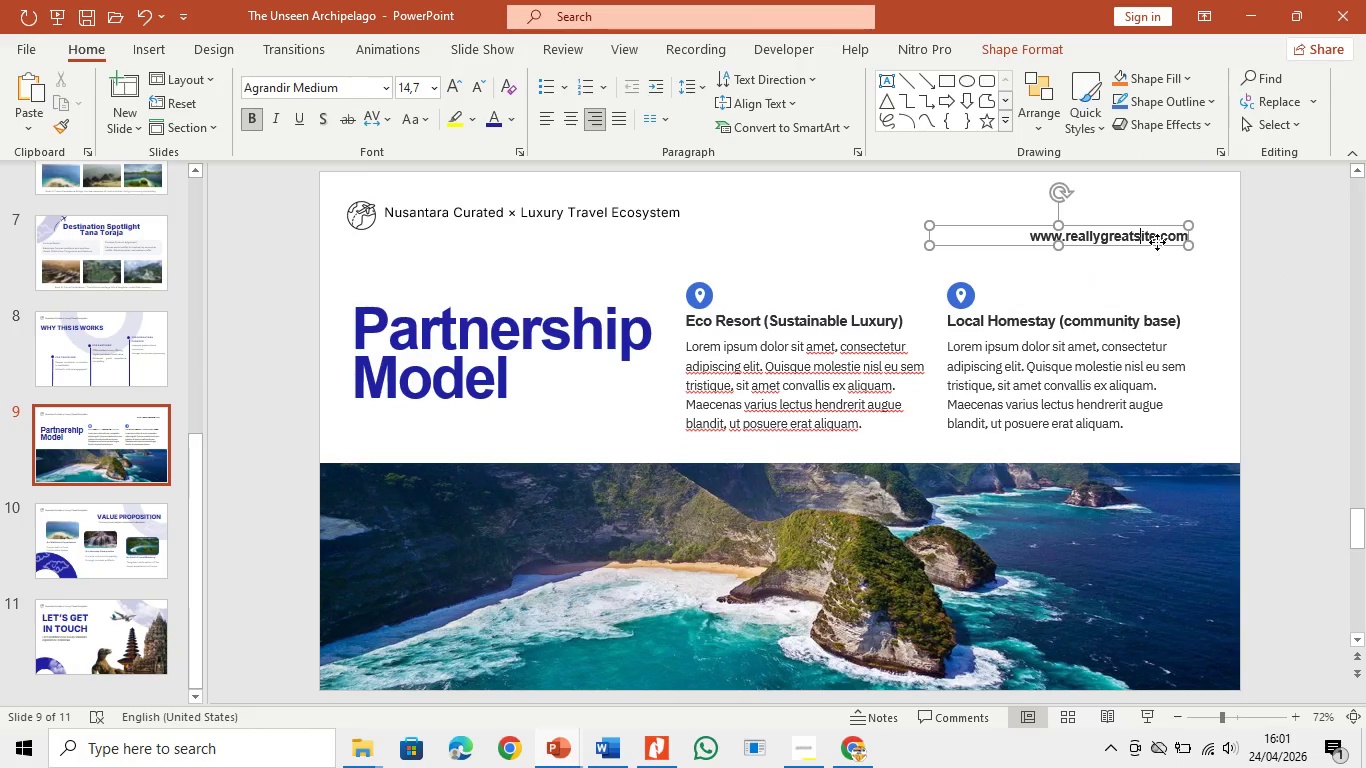 
left_click([1157, 242])
 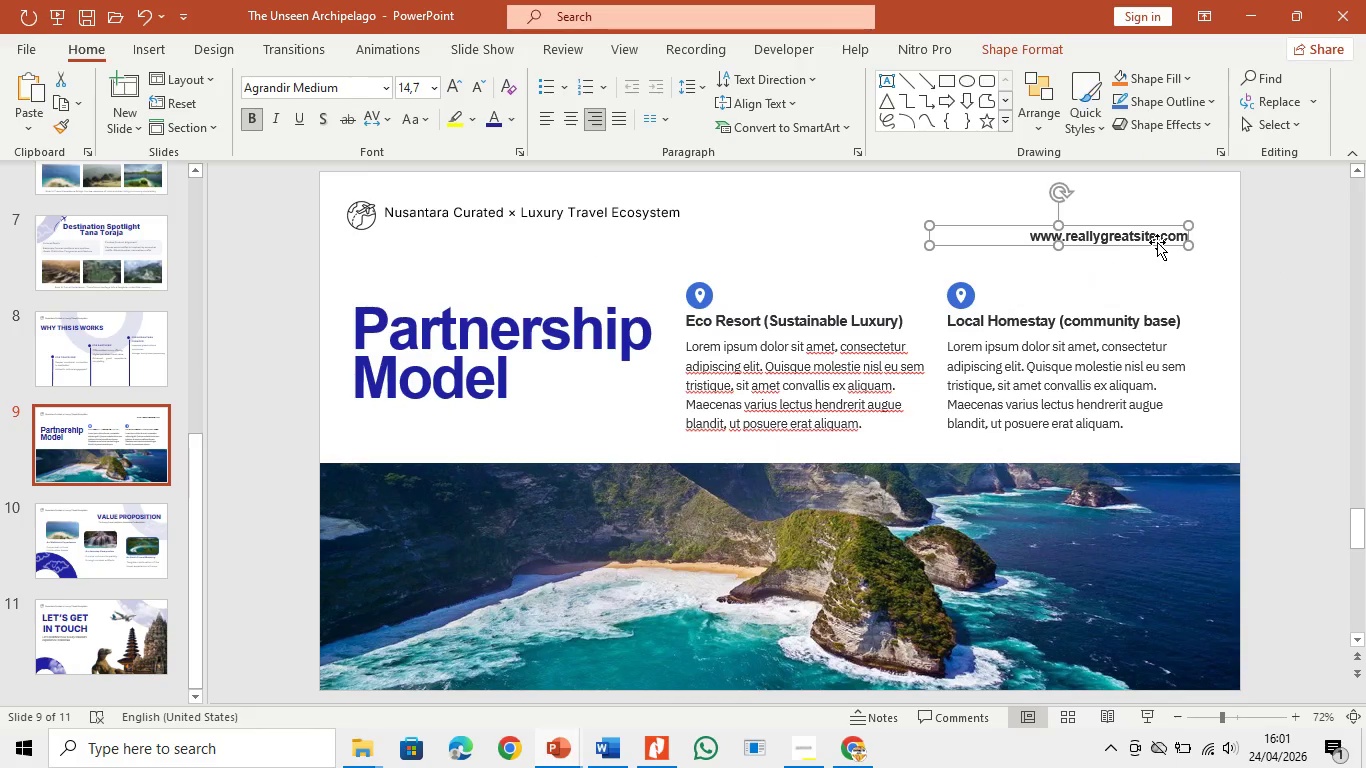 
key(Backspace)
 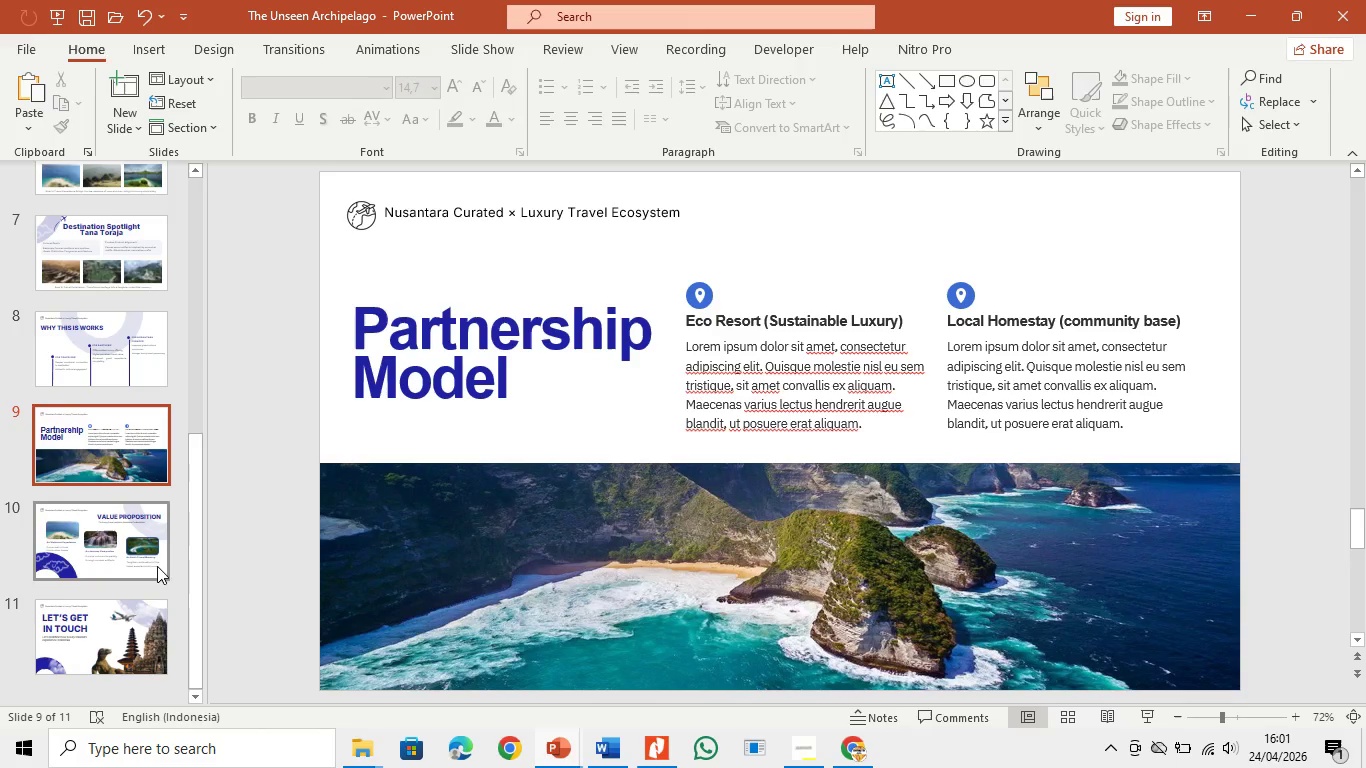 
left_click([157, 570])
 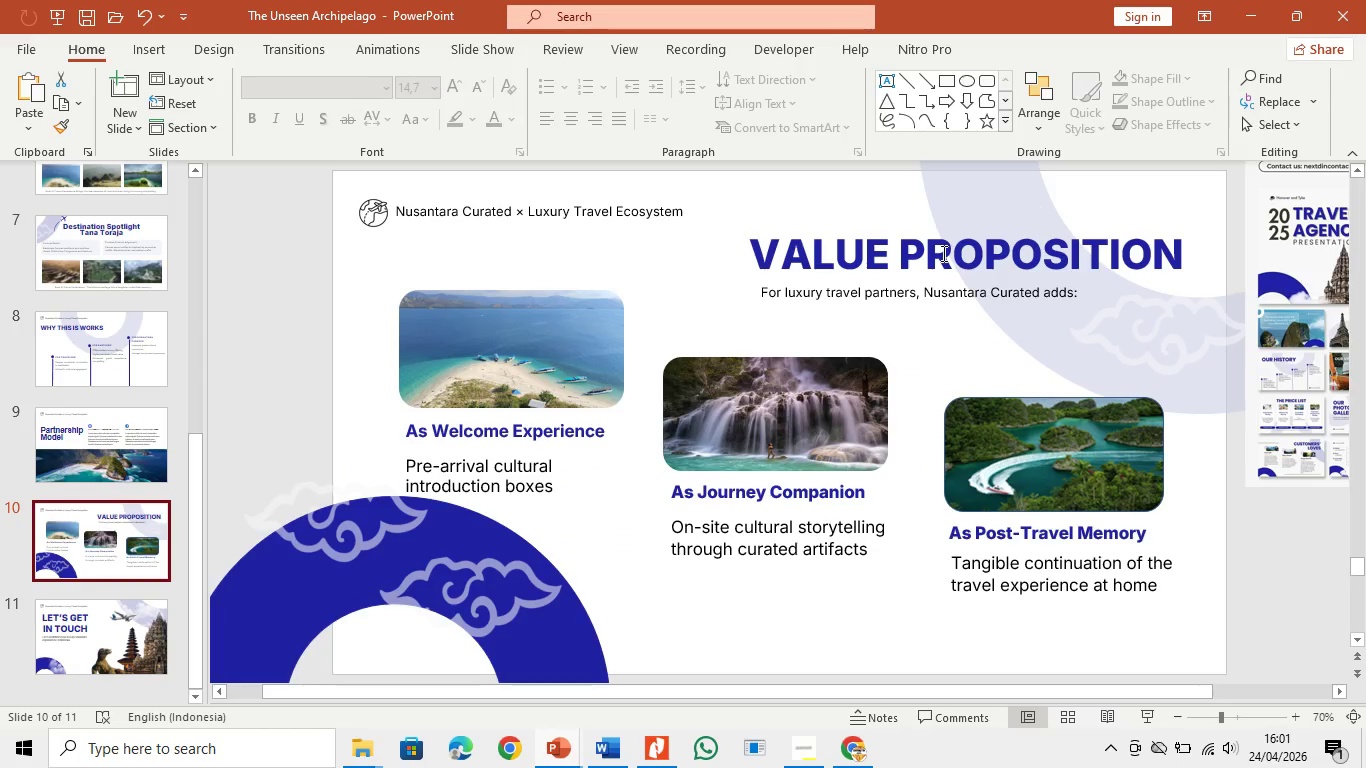 
left_click([980, 195])
 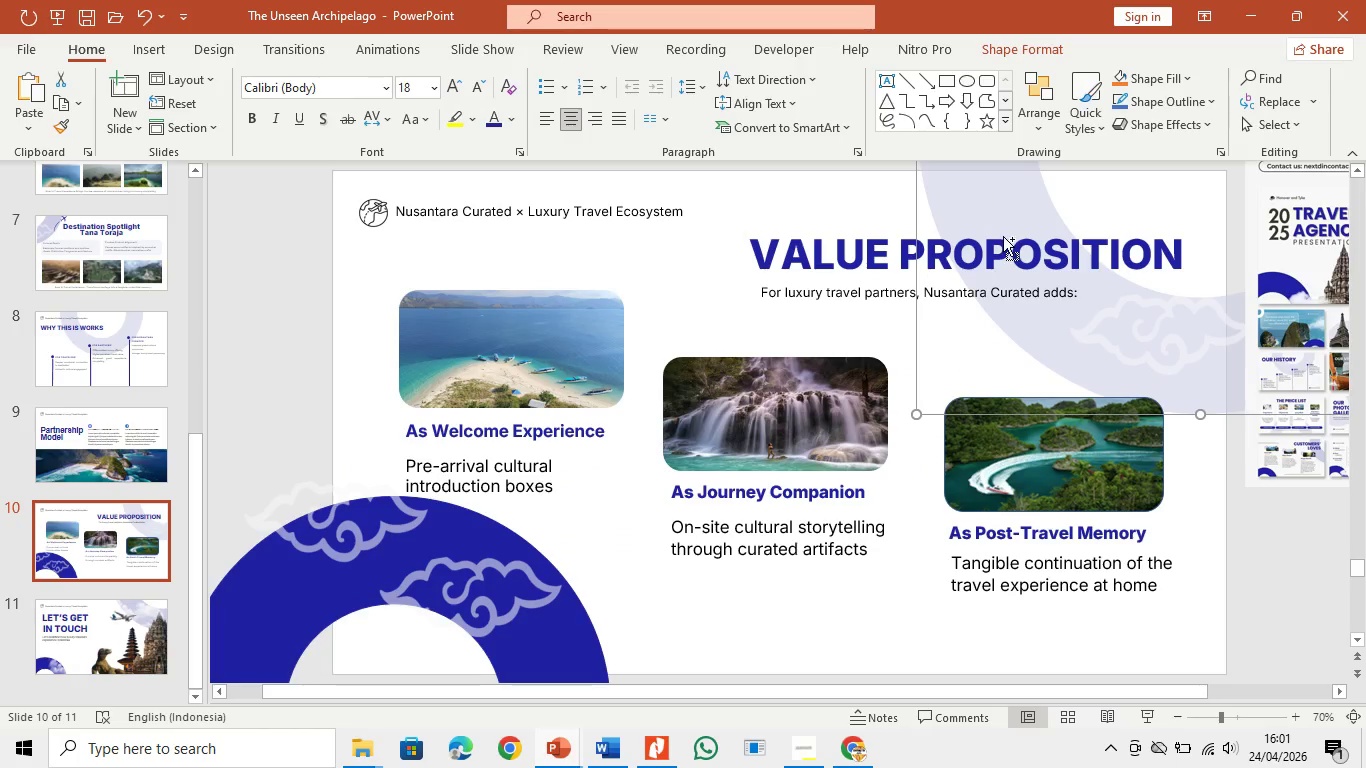 
hold_key(key=ControlLeft, duration=0.75)
left_click([1125, 329])
 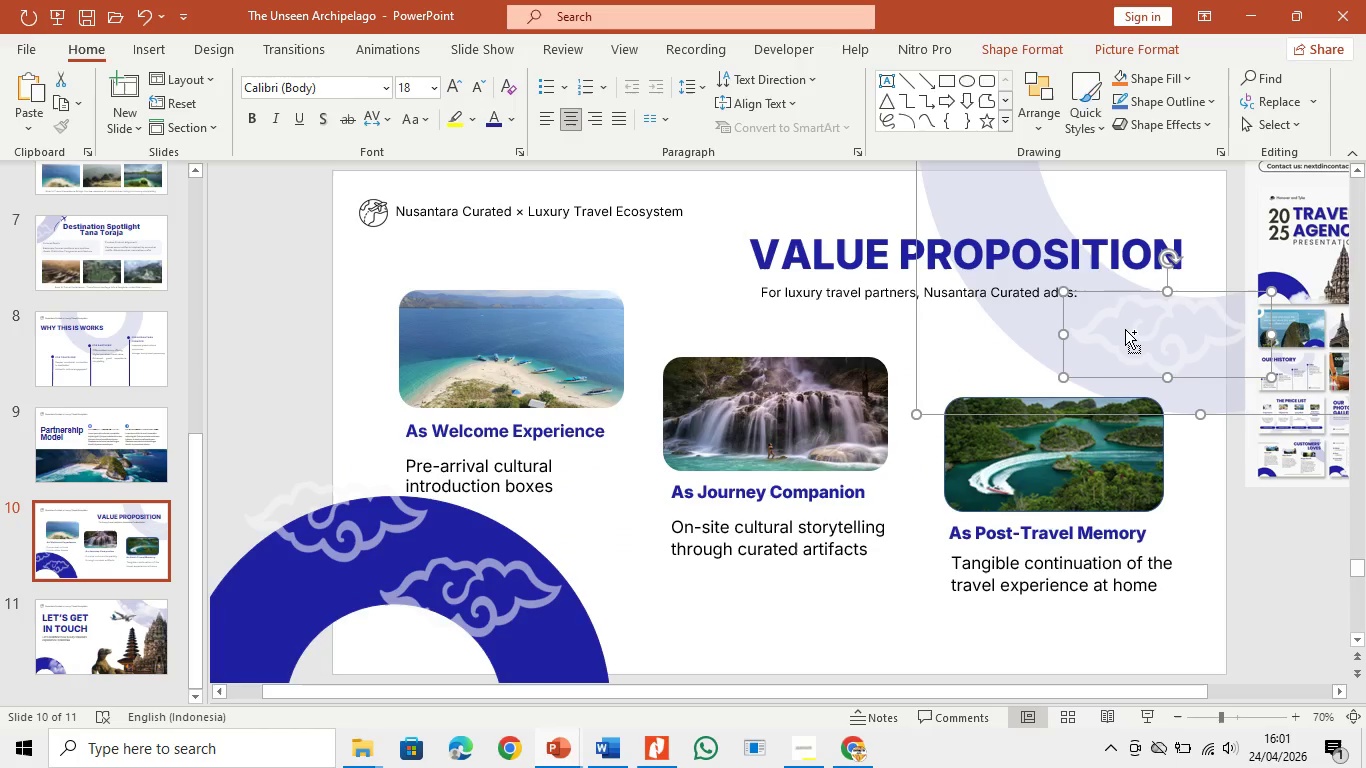 
key(Control+C)
 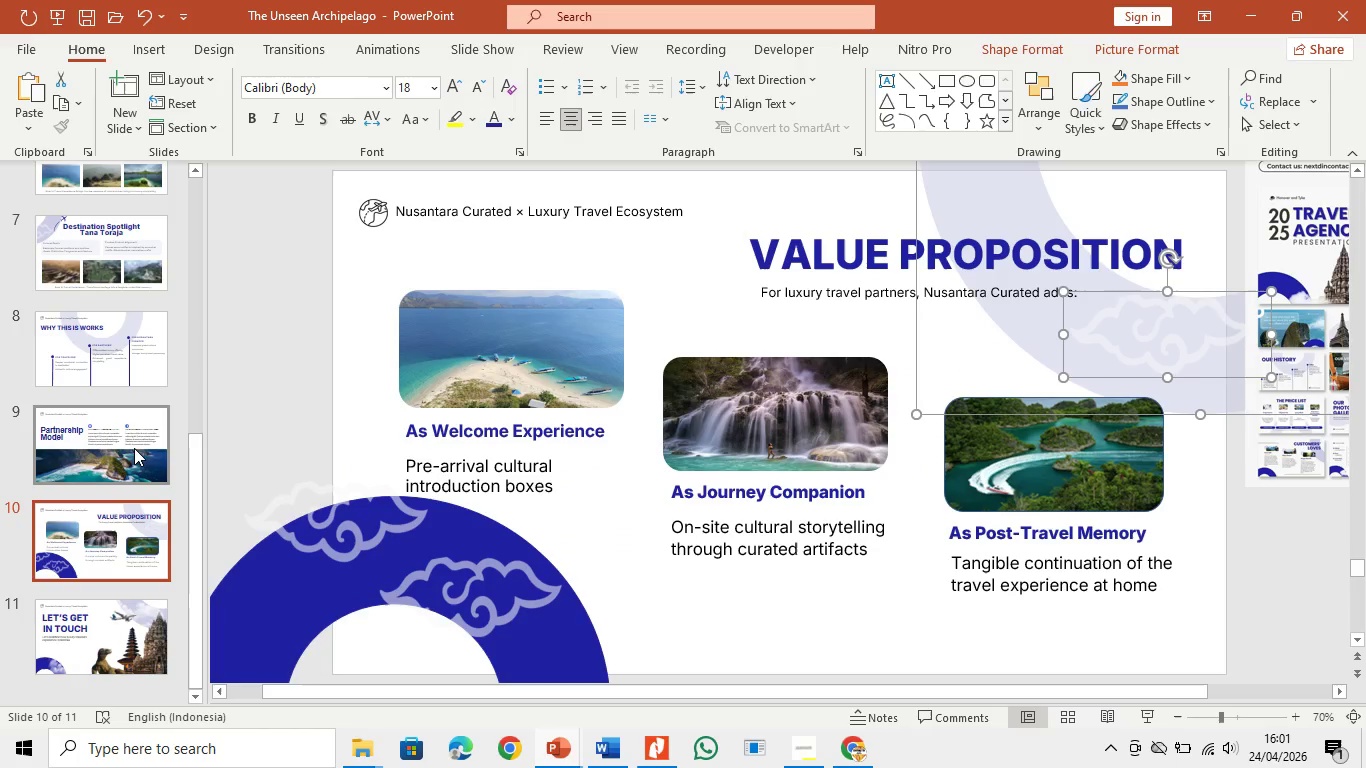 
left_click([134, 448])
 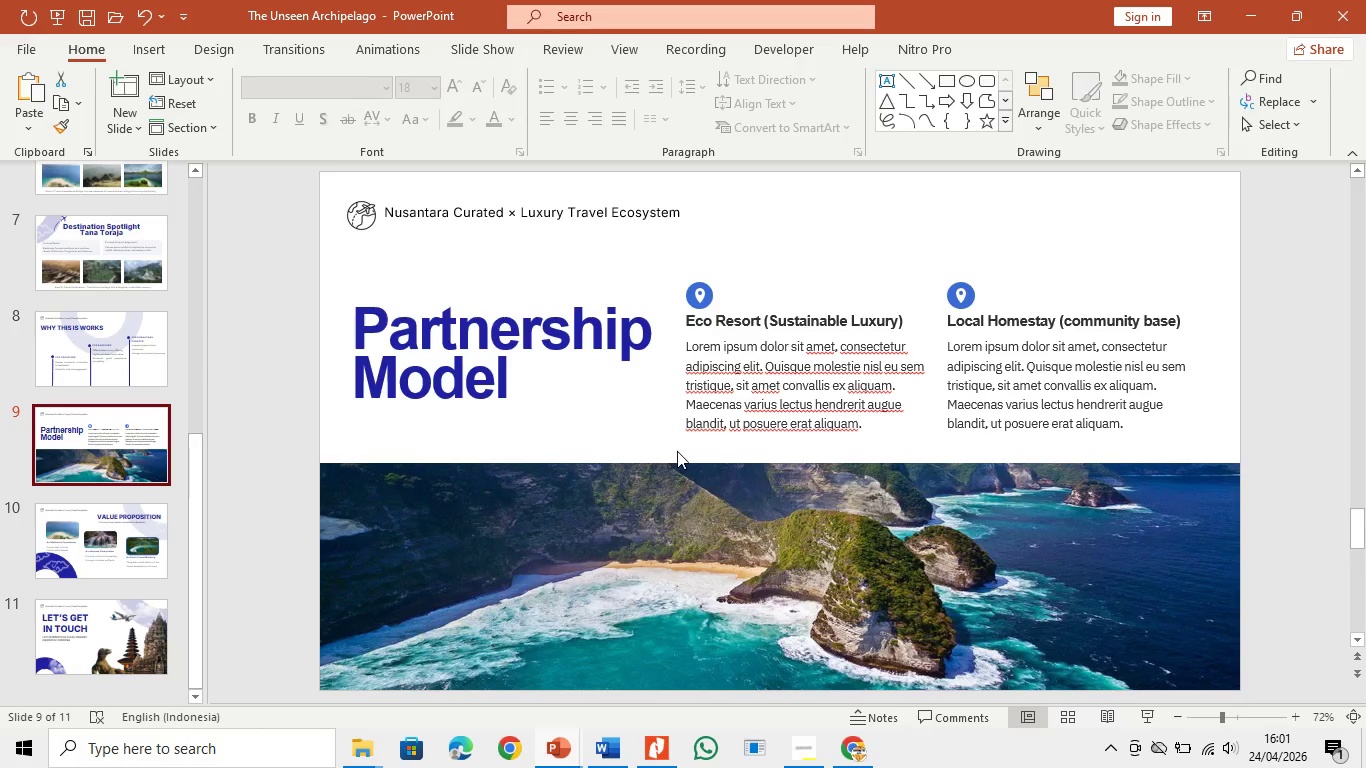 
key(Control+V)
 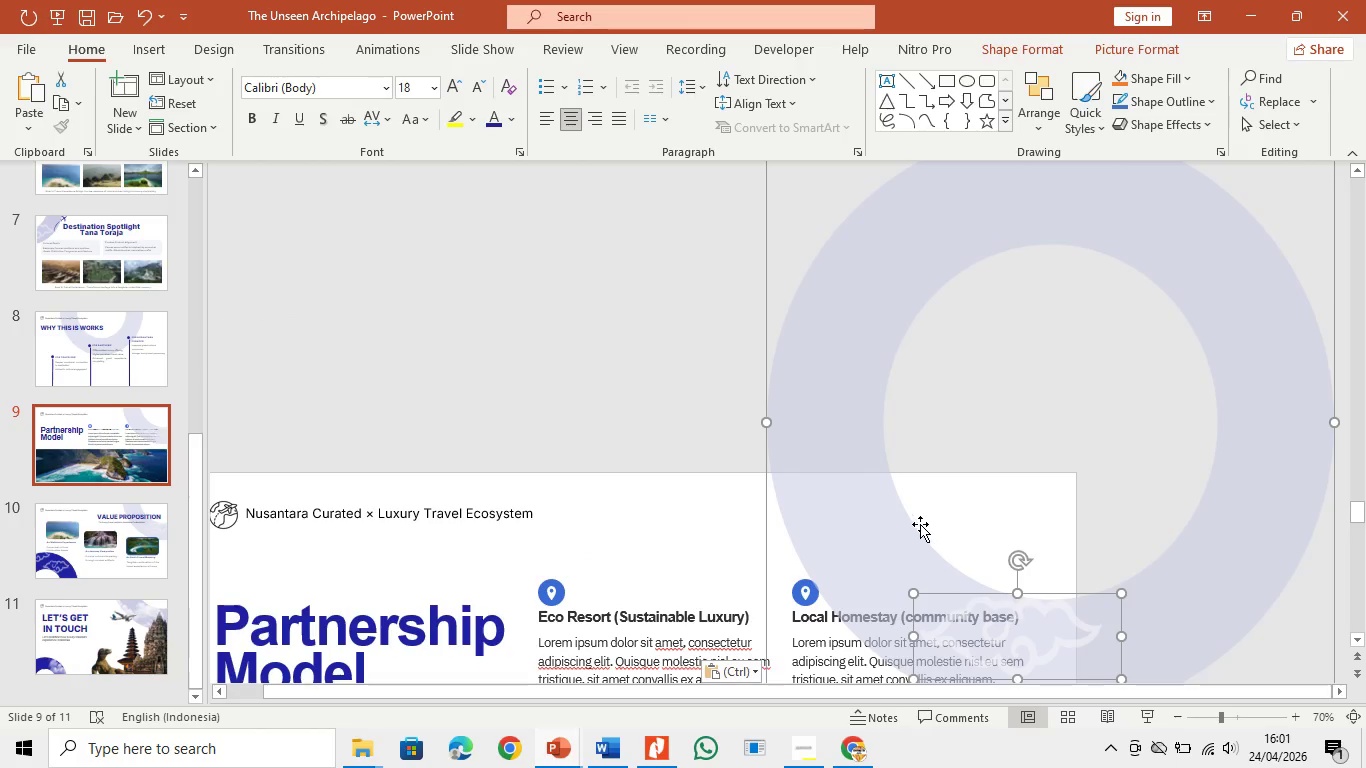 
left_click_drag(start_coordinate=[909, 512], to_coordinate=[921, 408])
 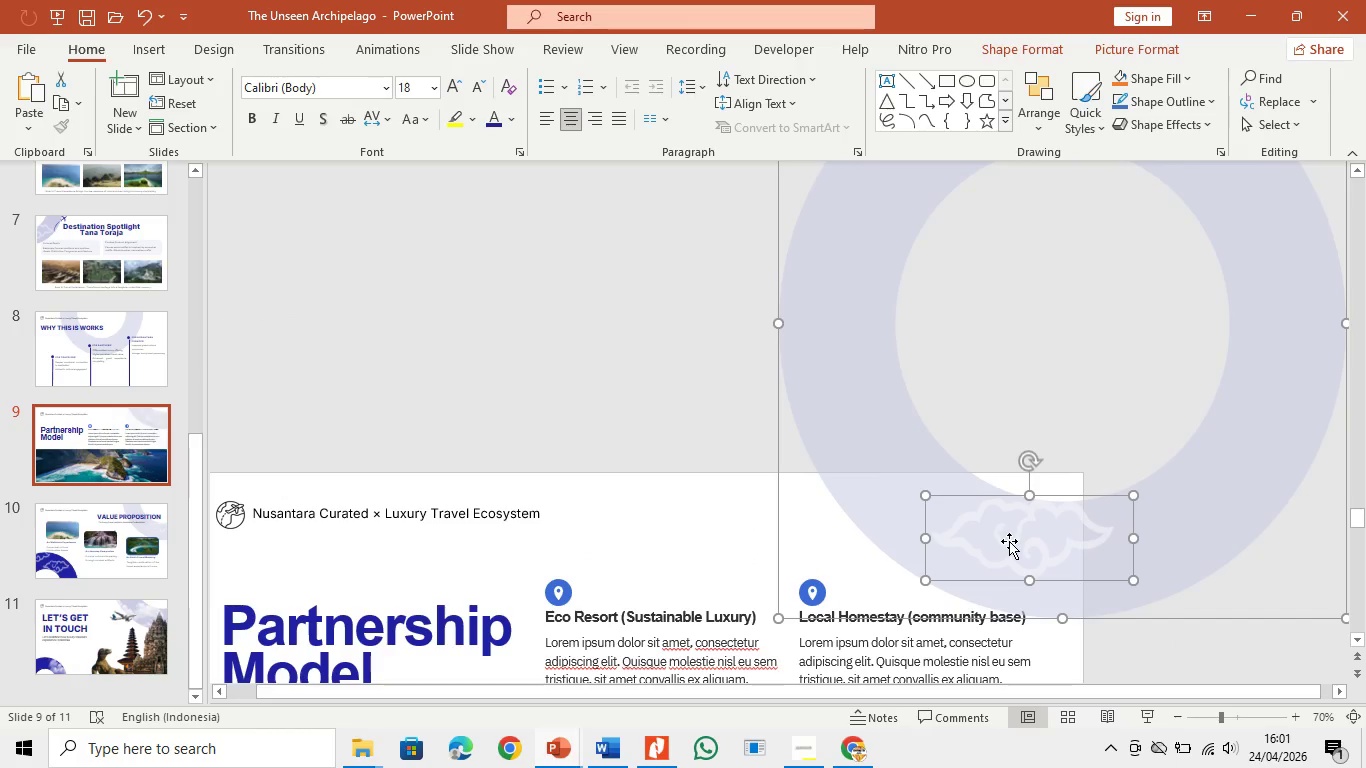 
hold_key(key=ControlLeft, duration=0.33)
 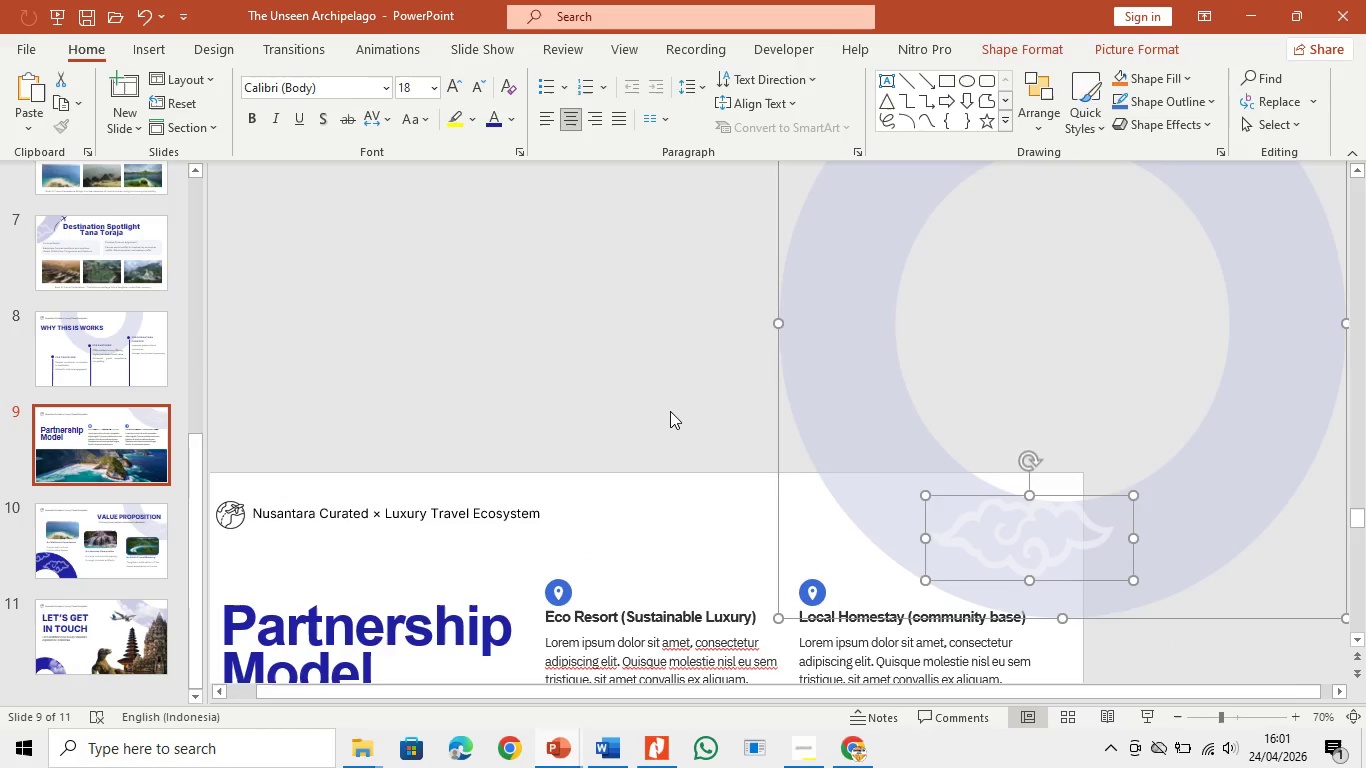 
left_click([670, 411])
 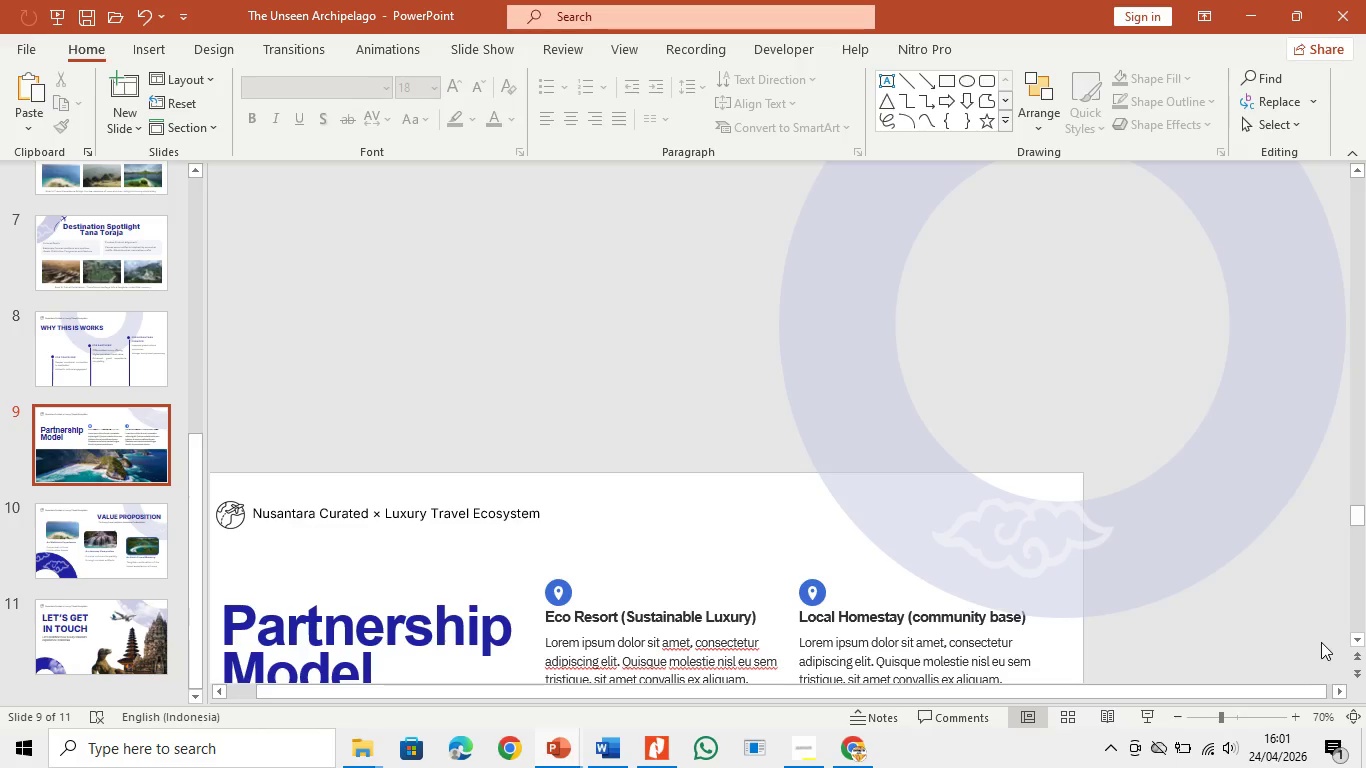 
left_click([1356, 639])
 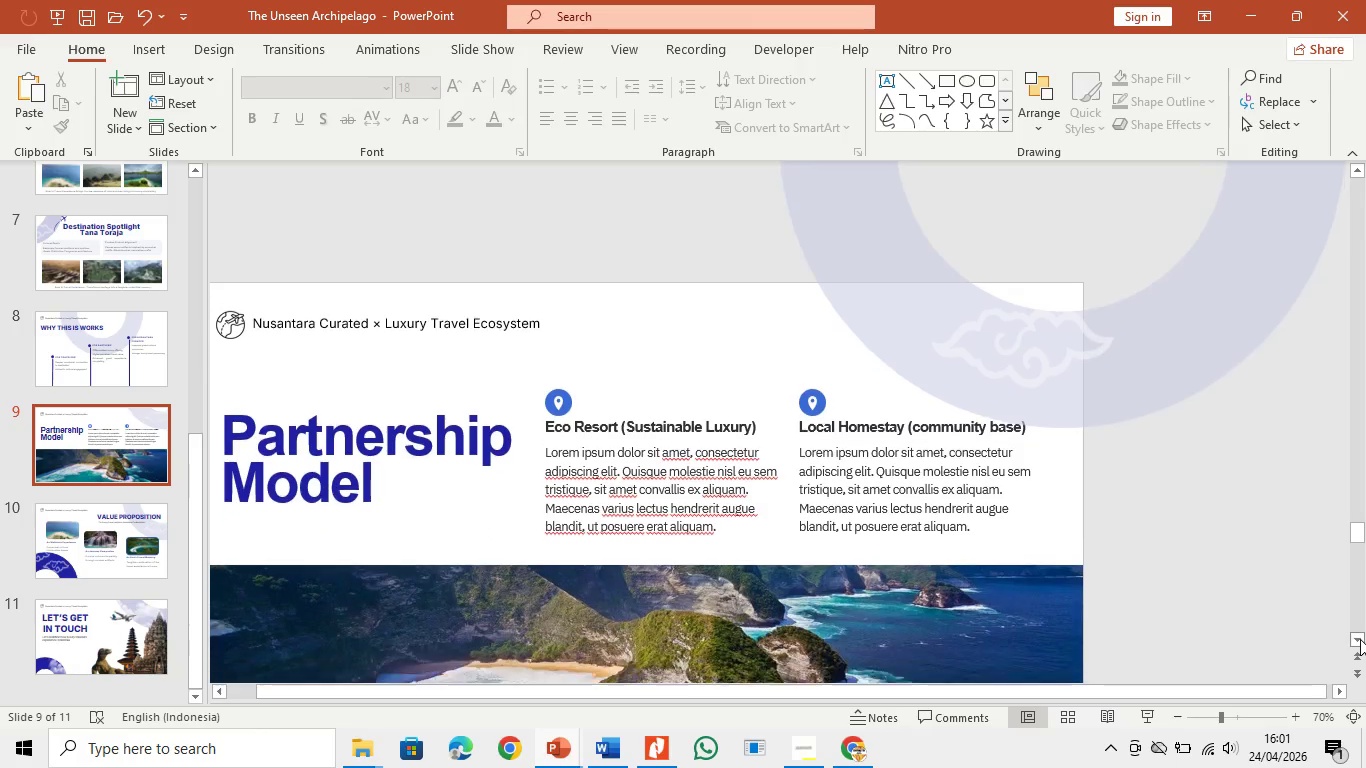 
double_click([1360, 639])
 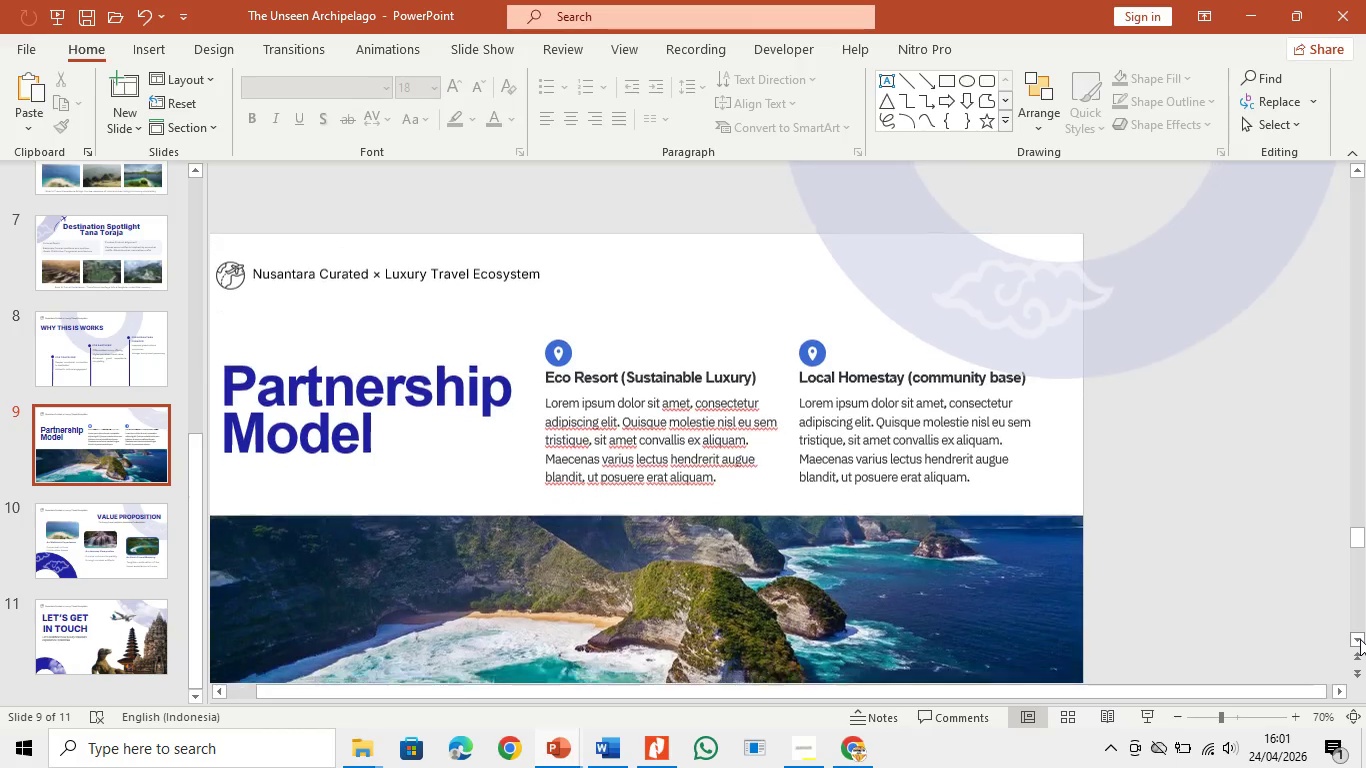 
triple_click([1360, 639])
 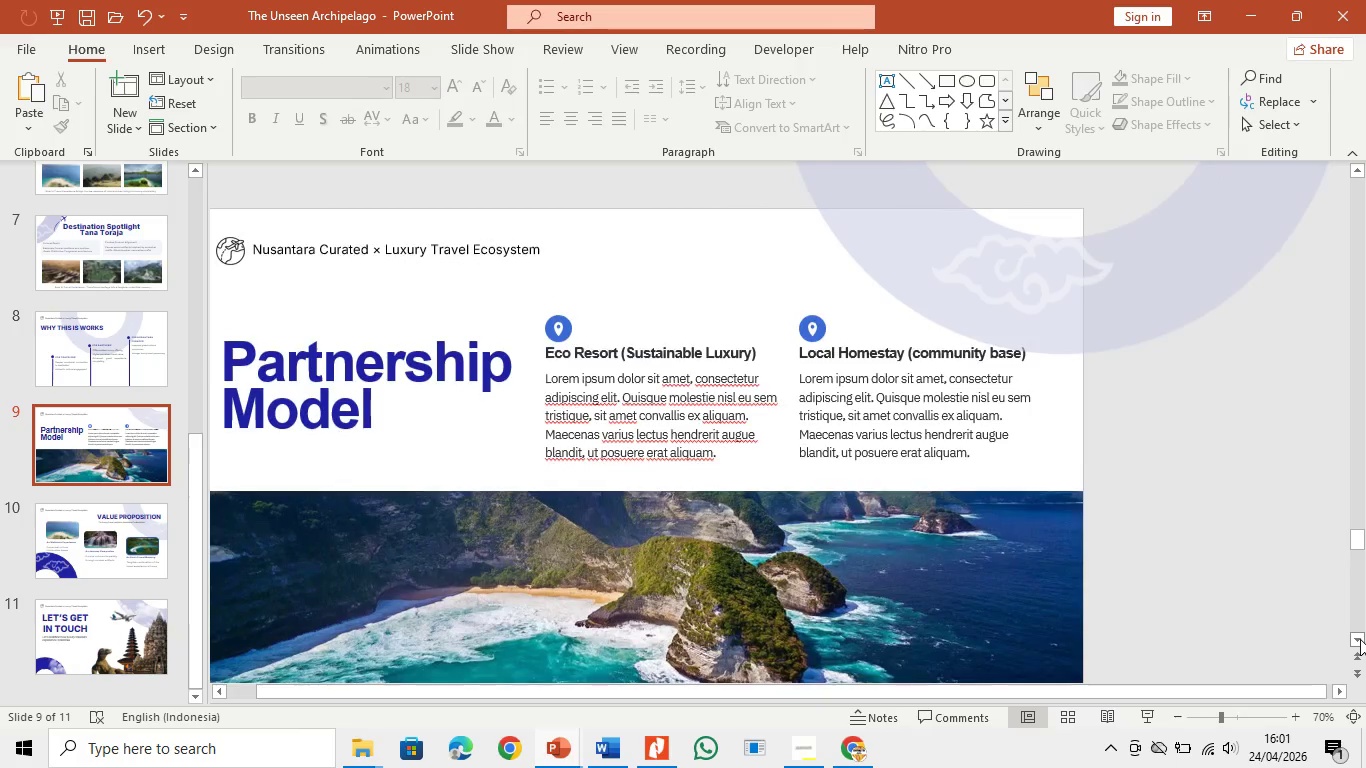 
triple_click([1360, 639])
 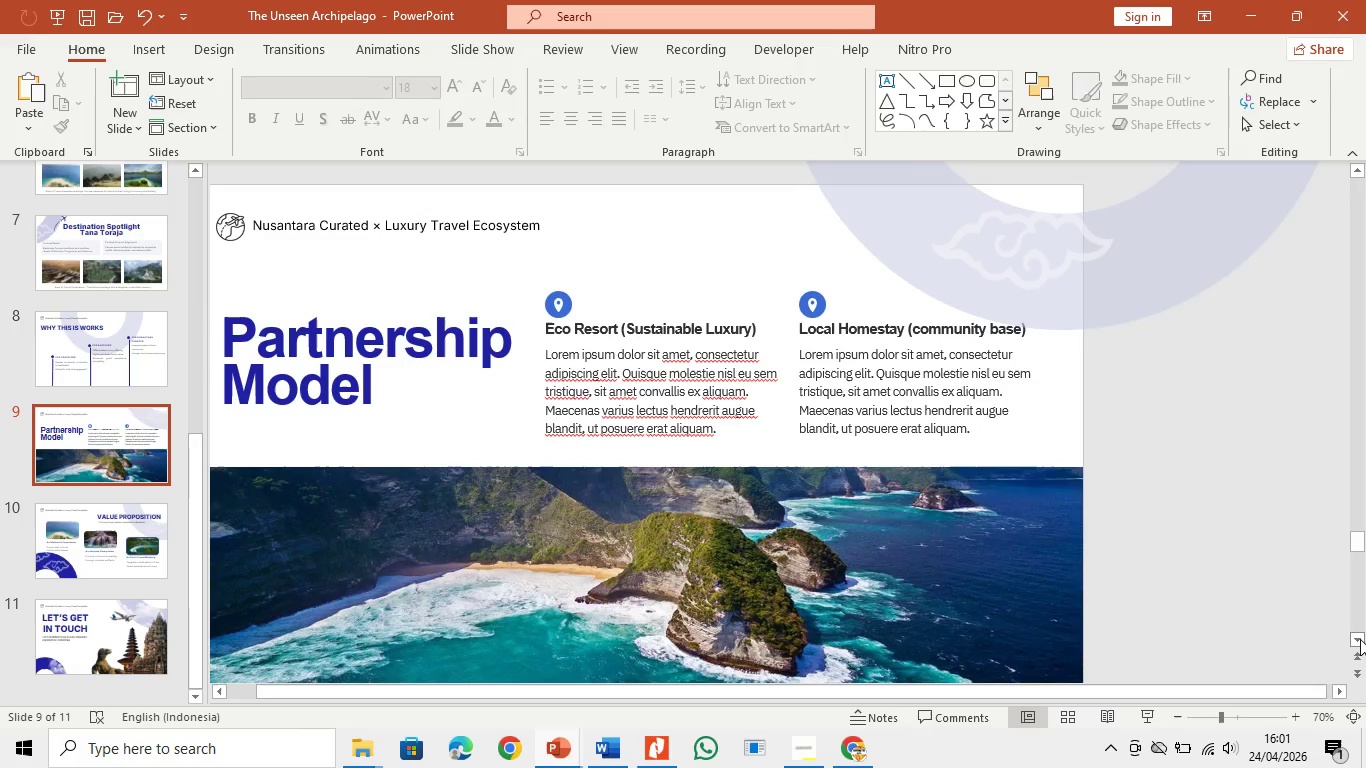 
left_click([1360, 639])
 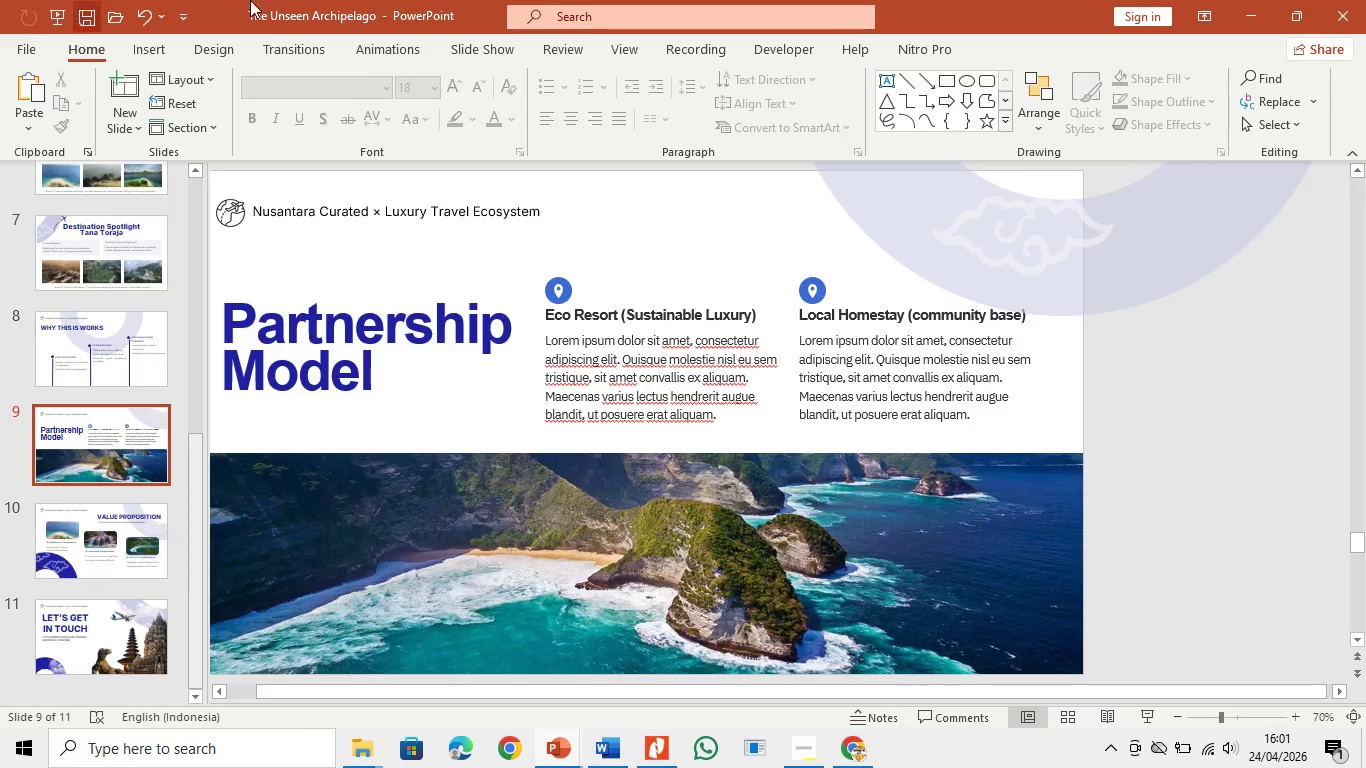 
left_click([342, 371])
 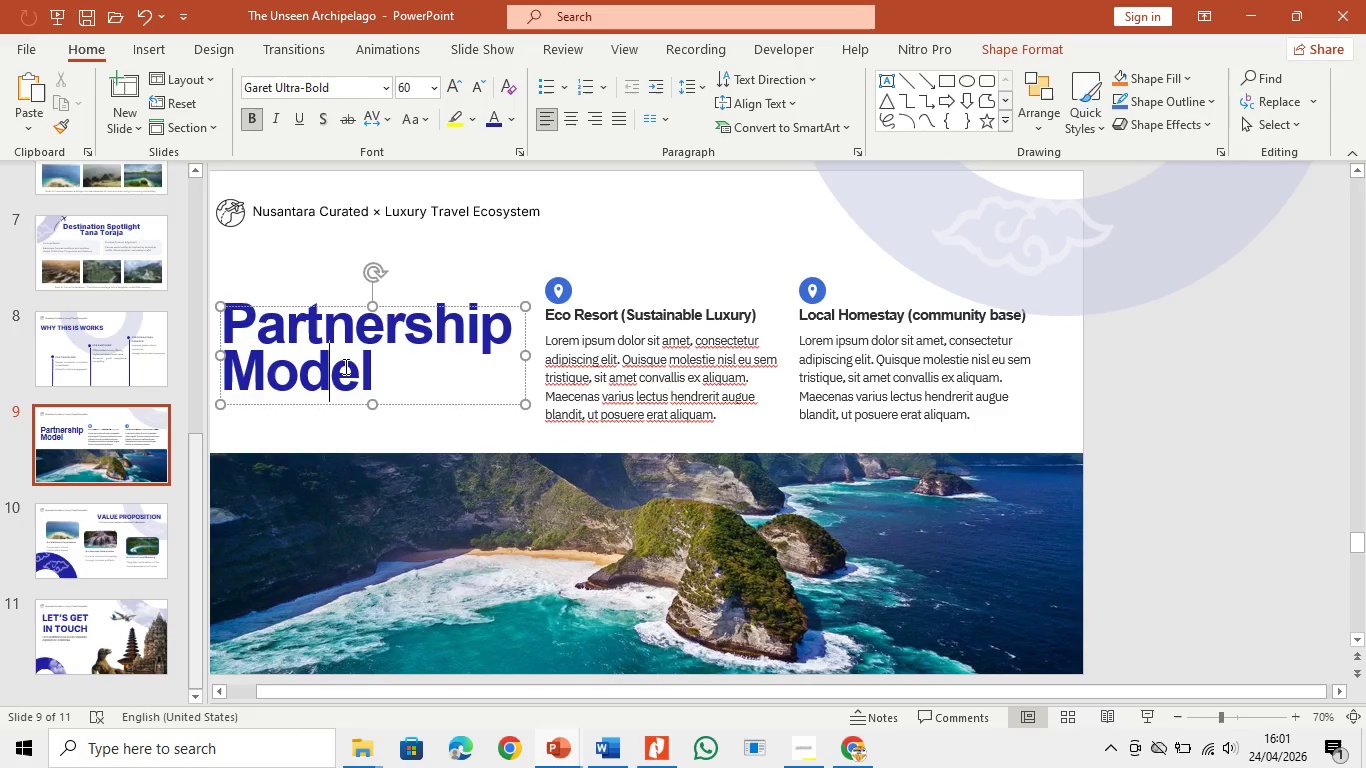 
key(Control+A)
 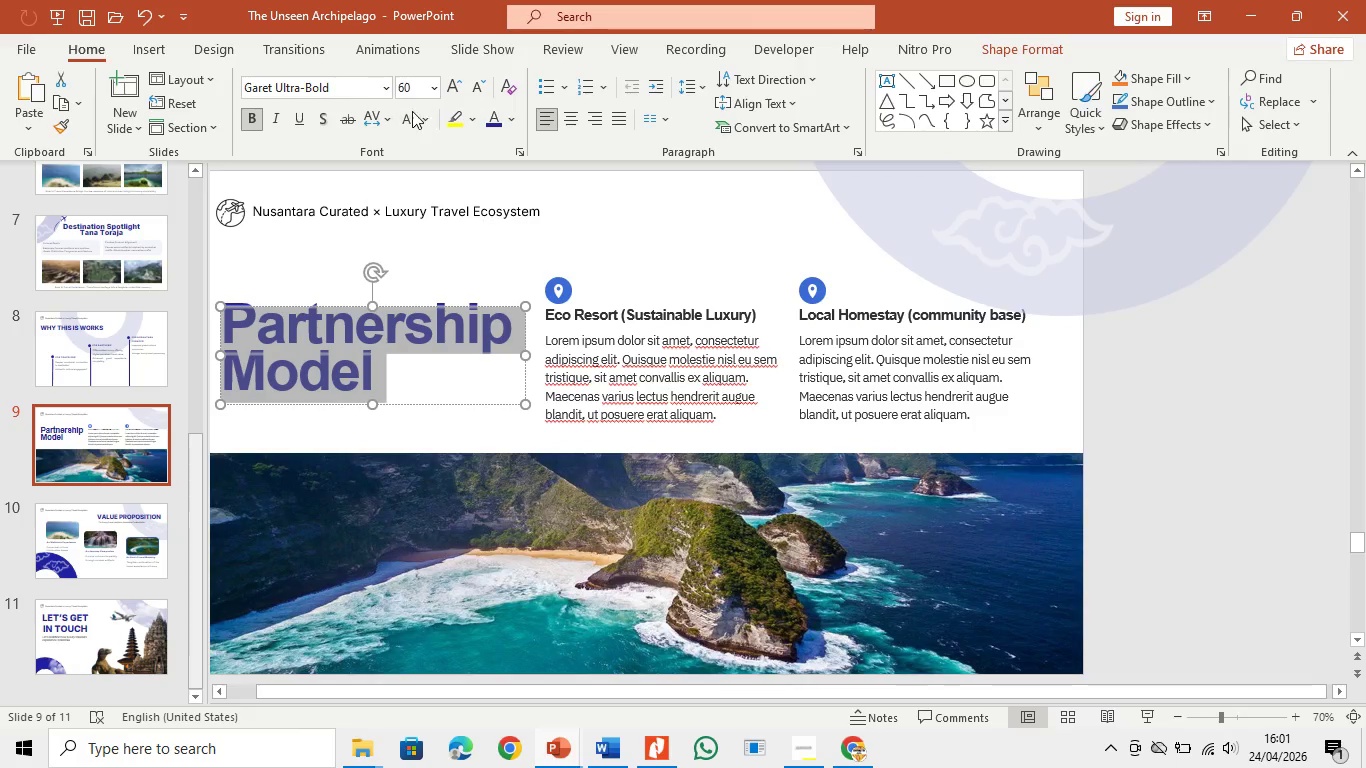 
left_click([427, 122])
 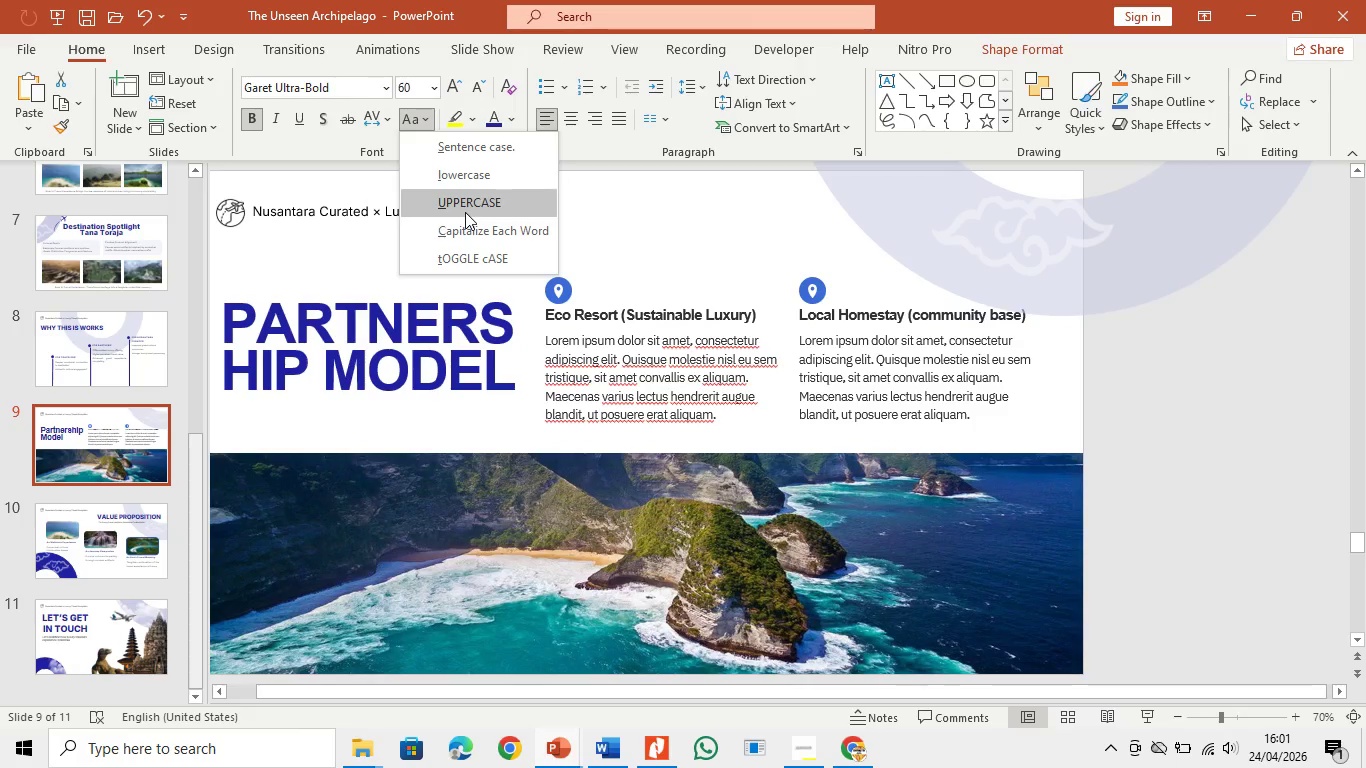 
left_click([465, 212])
 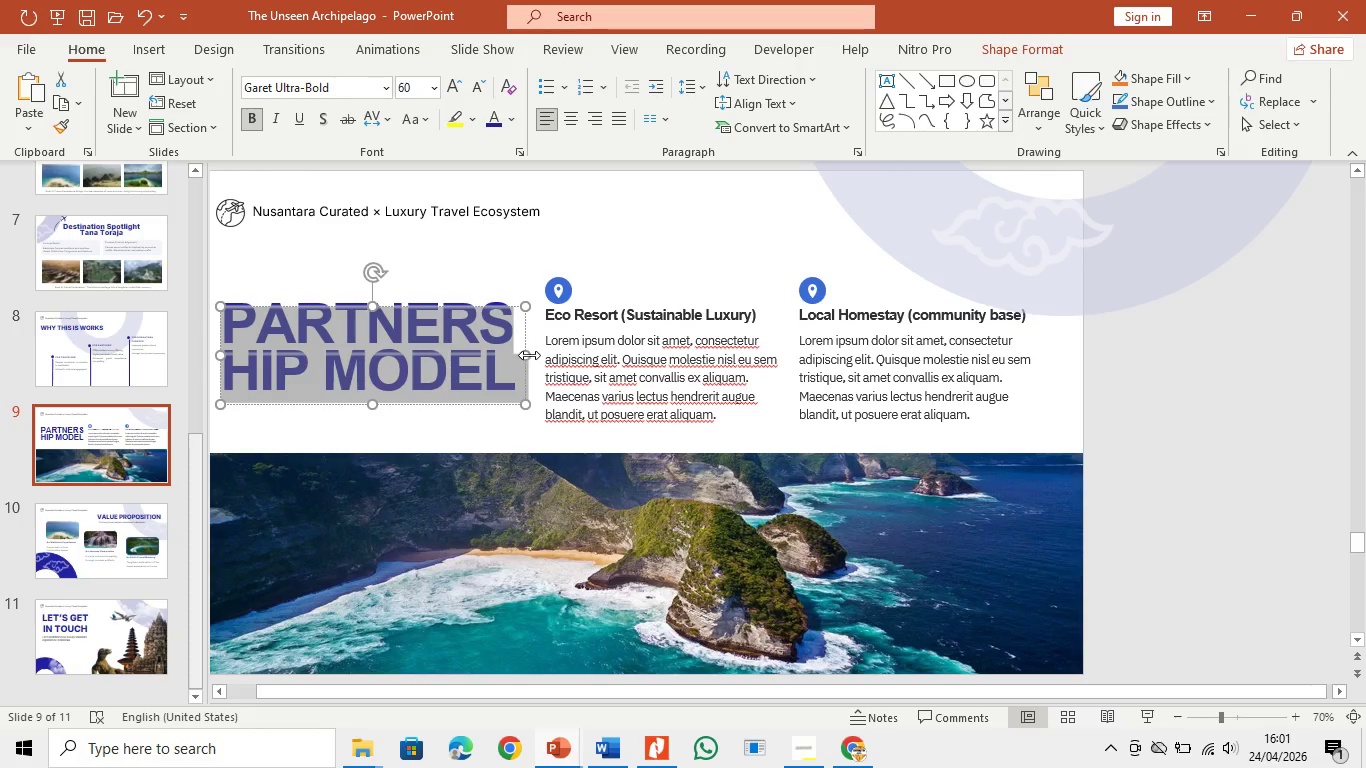 
left_click_drag(start_coordinate=[530, 354], to_coordinate=[670, 355])
 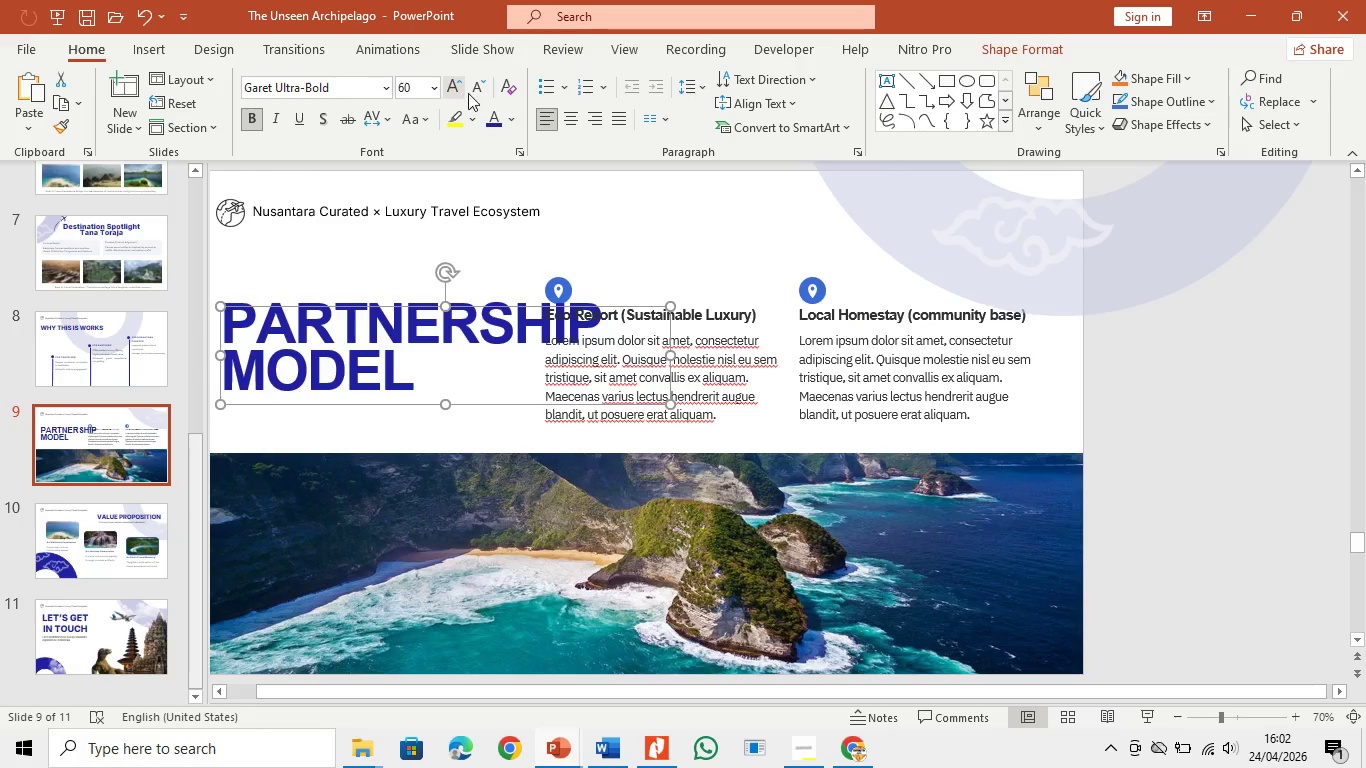 
left_click([478, 93])
 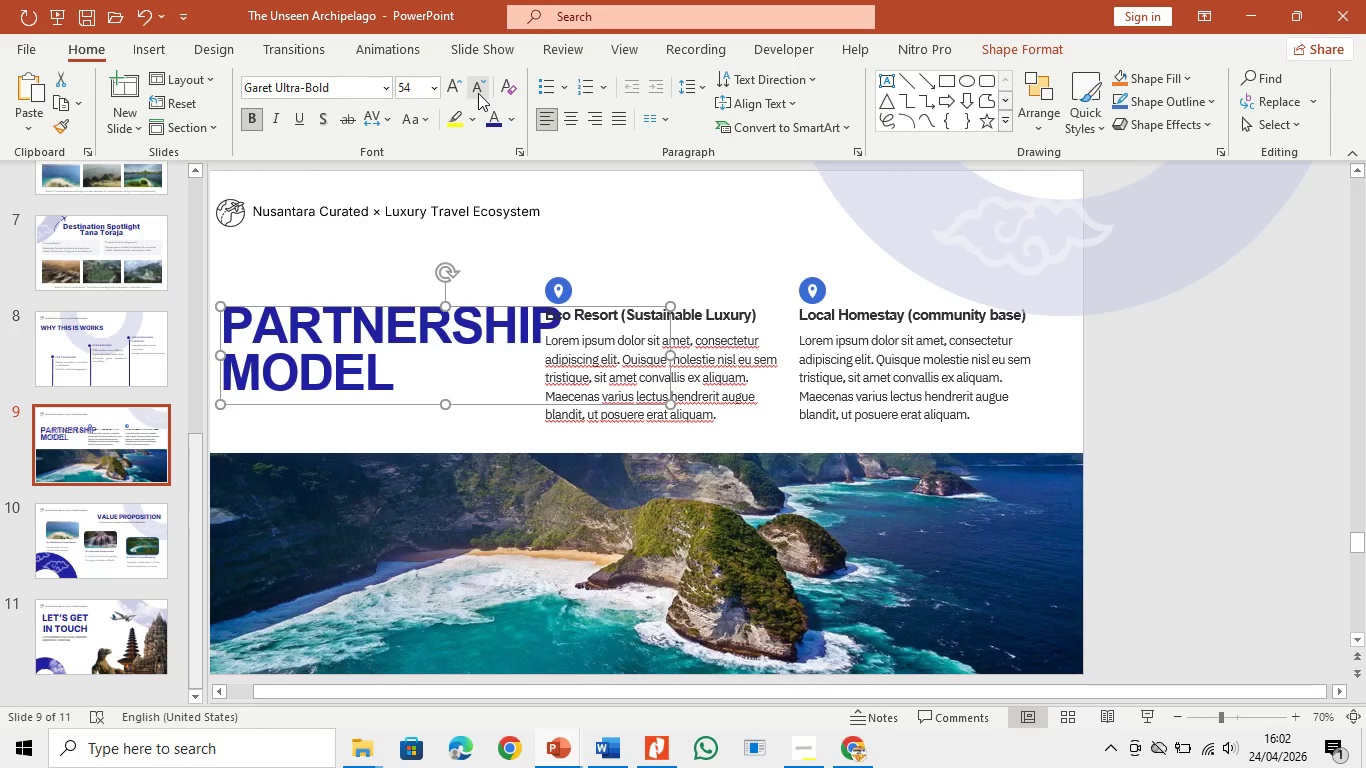 
left_click([478, 93])
 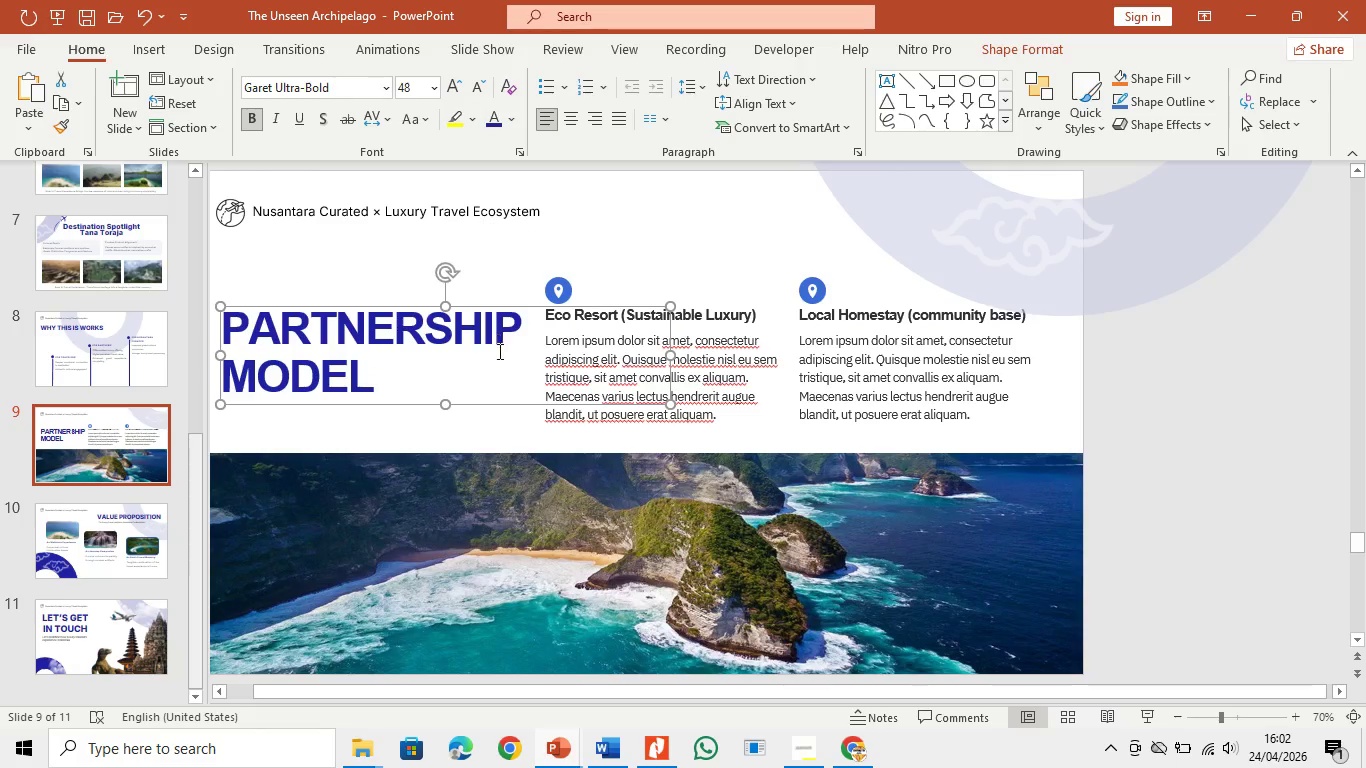 
left_click([497, 371])
 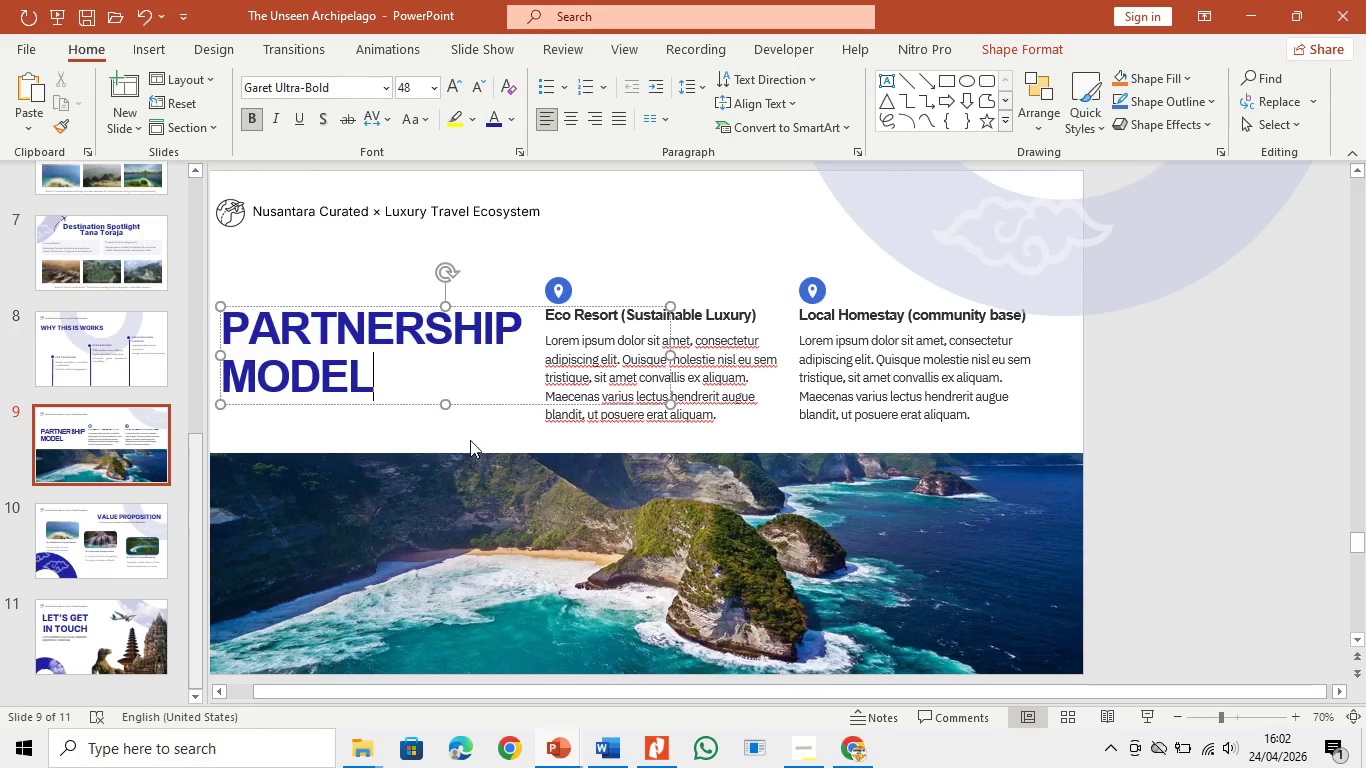 
left_click([470, 440])
 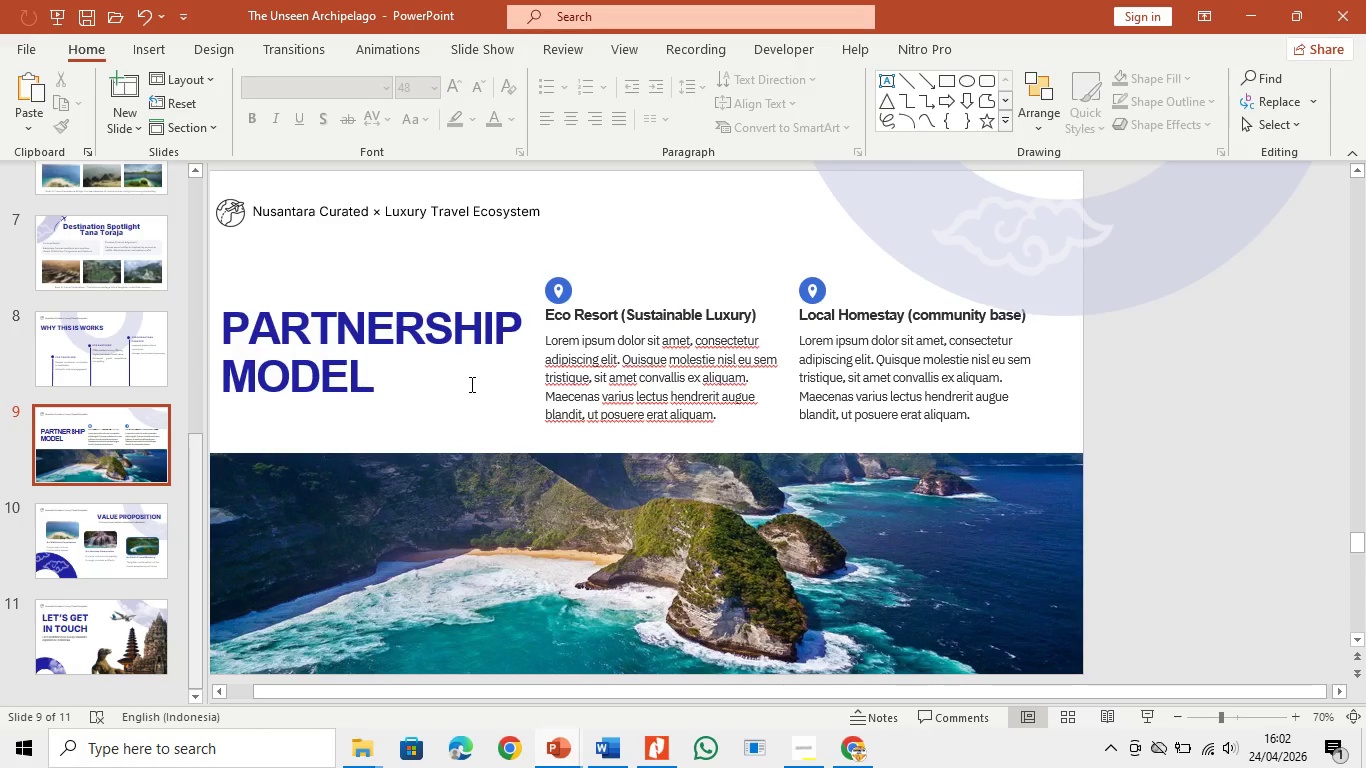 
left_click([470, 384])
 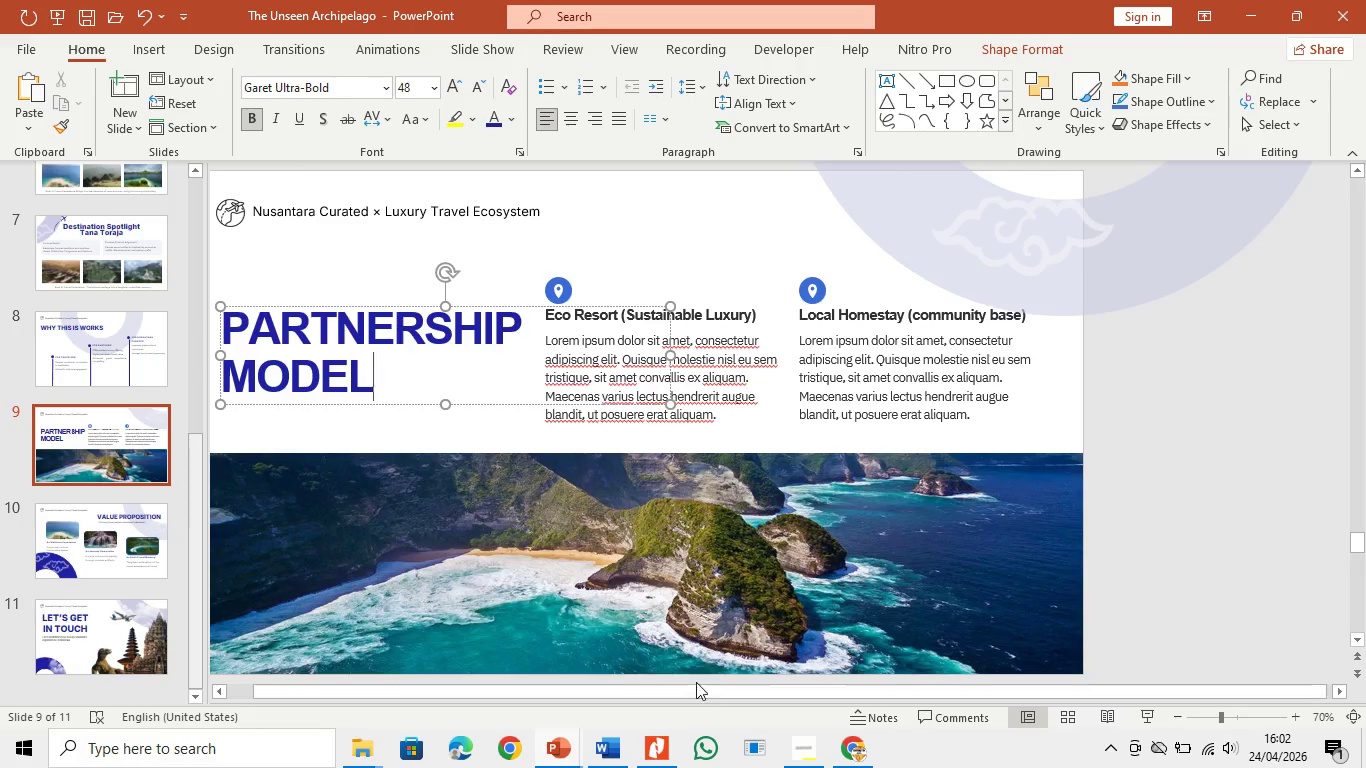 
left_click_drag(start_coordinate=[695, 689], to_coordinate=[443, 681])
 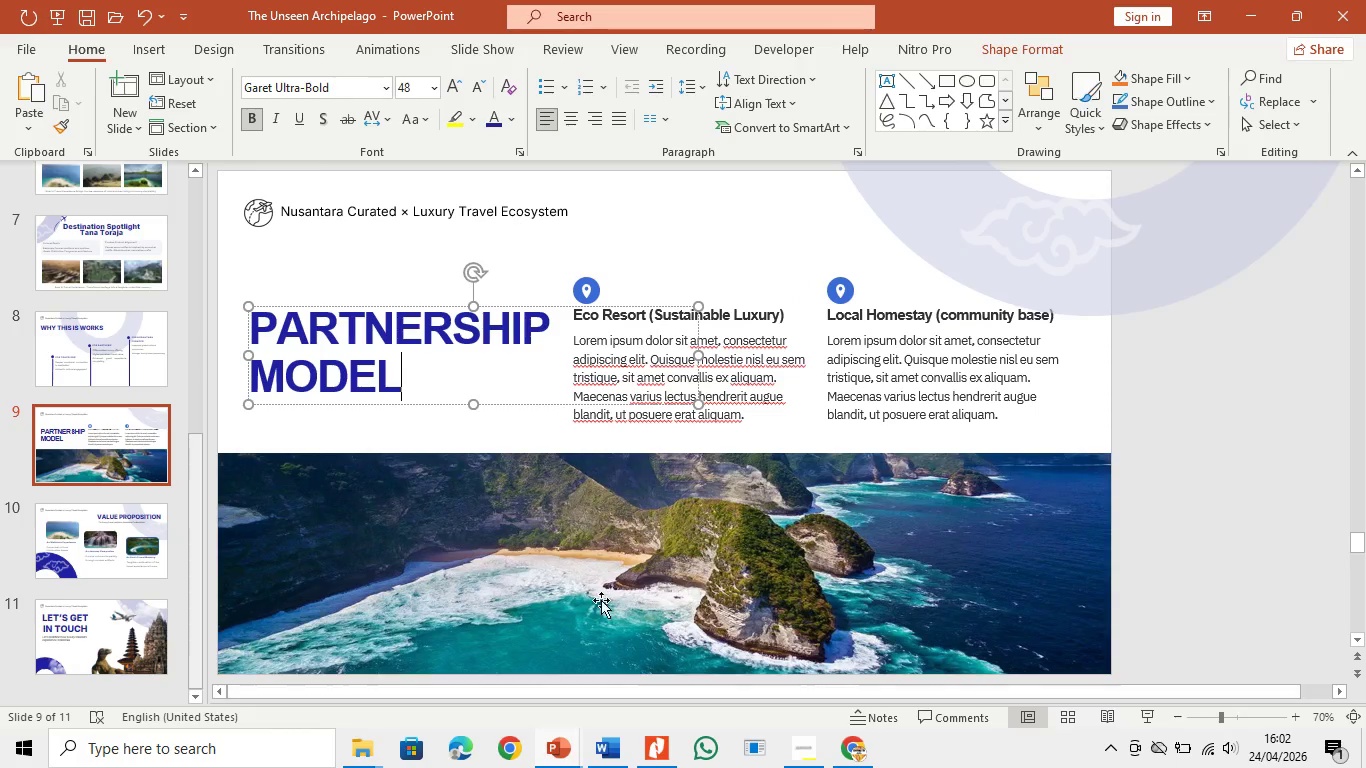 
double_click([849, 469])
 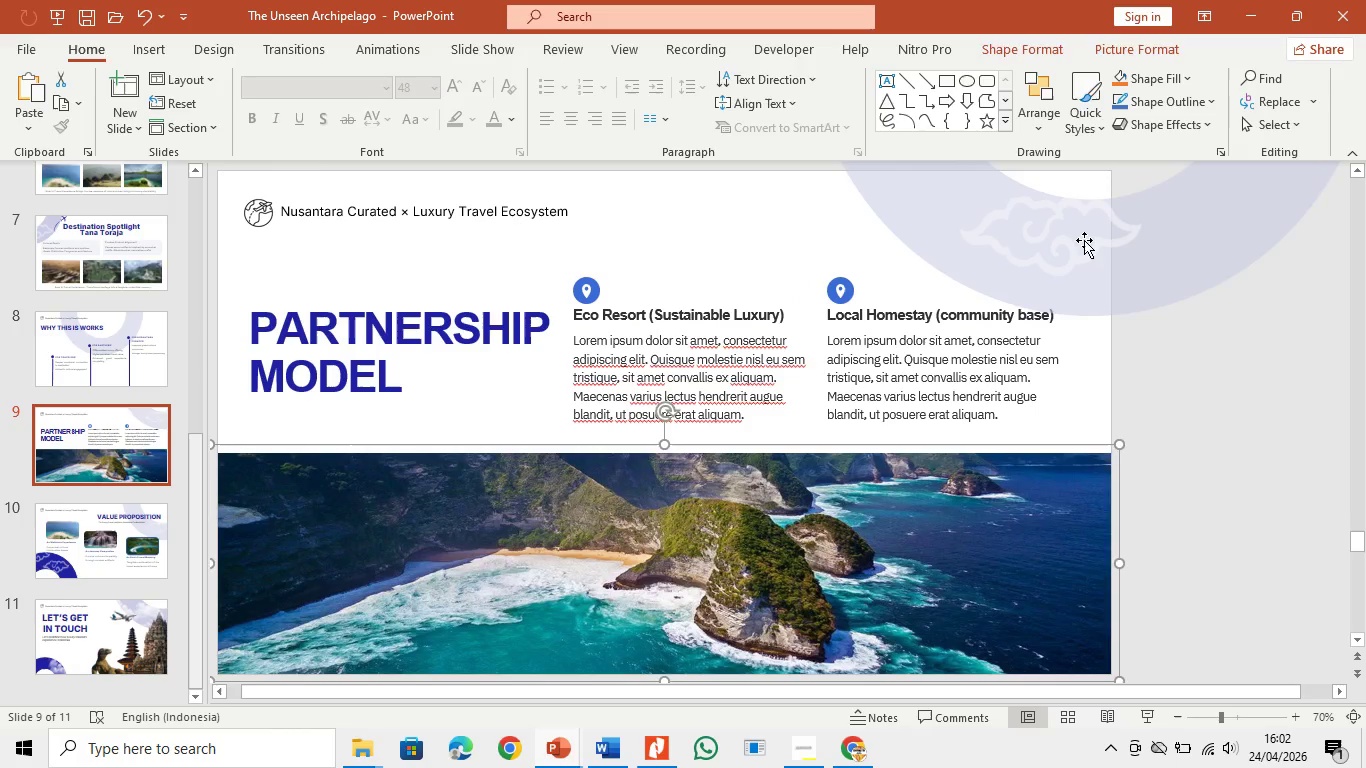 
left_click([1084, 240])
 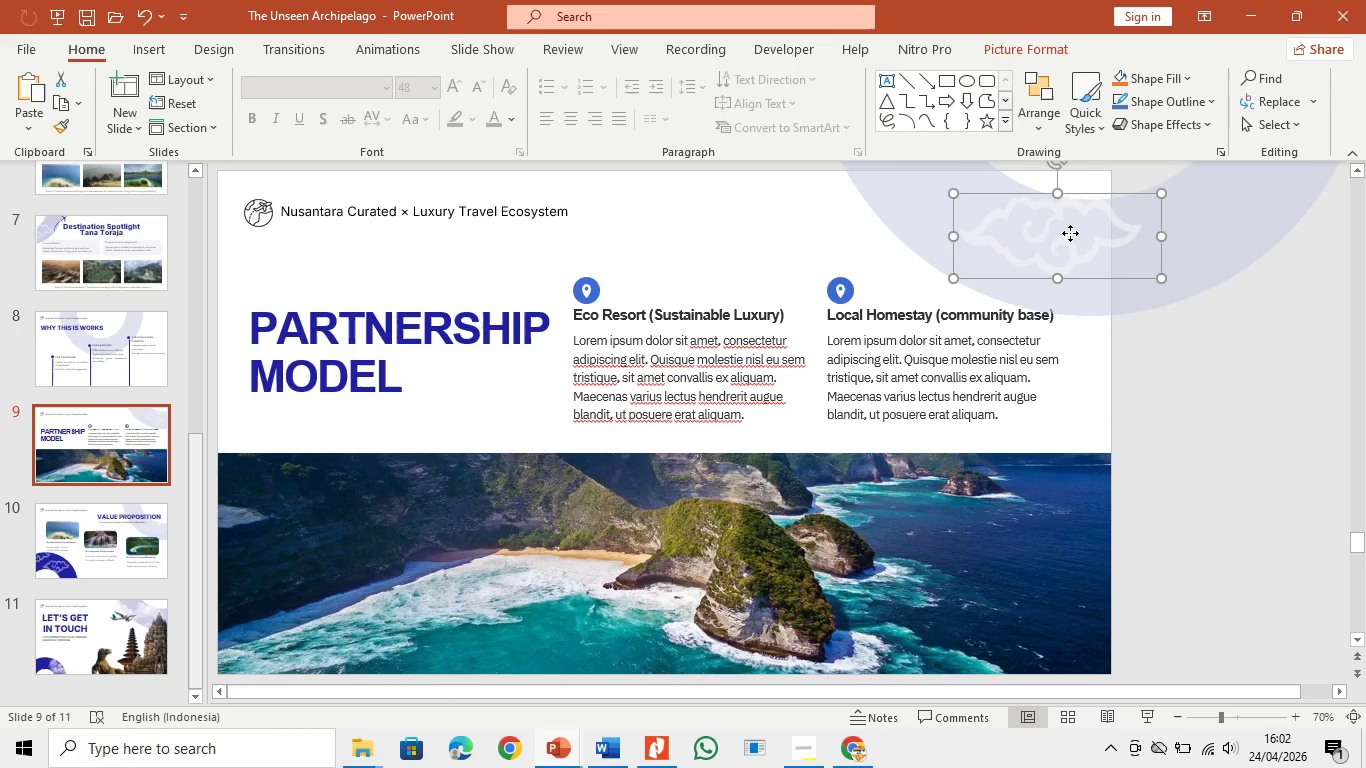 
left_click_drag(start_coordinate=[1070, 233], to_coordinate=[914, 198])
 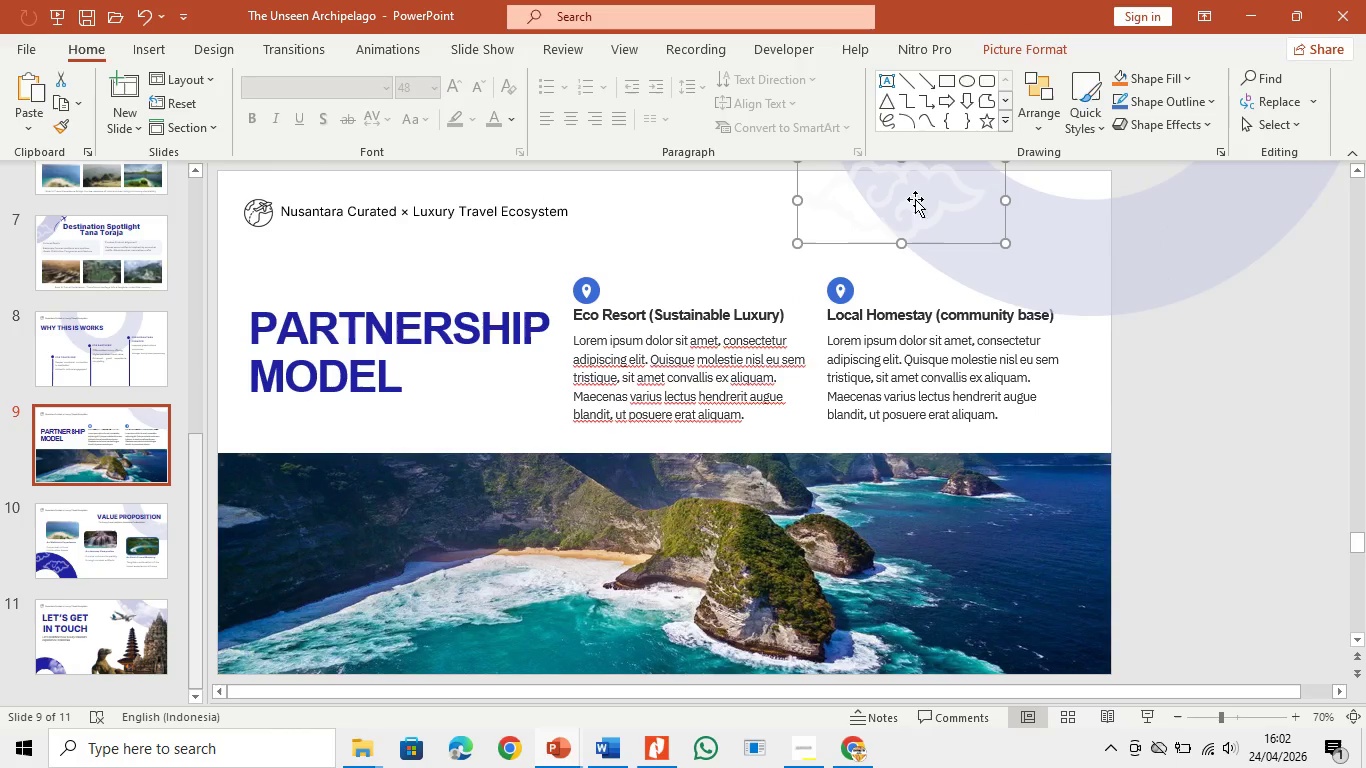 
left_click([915, 199])
 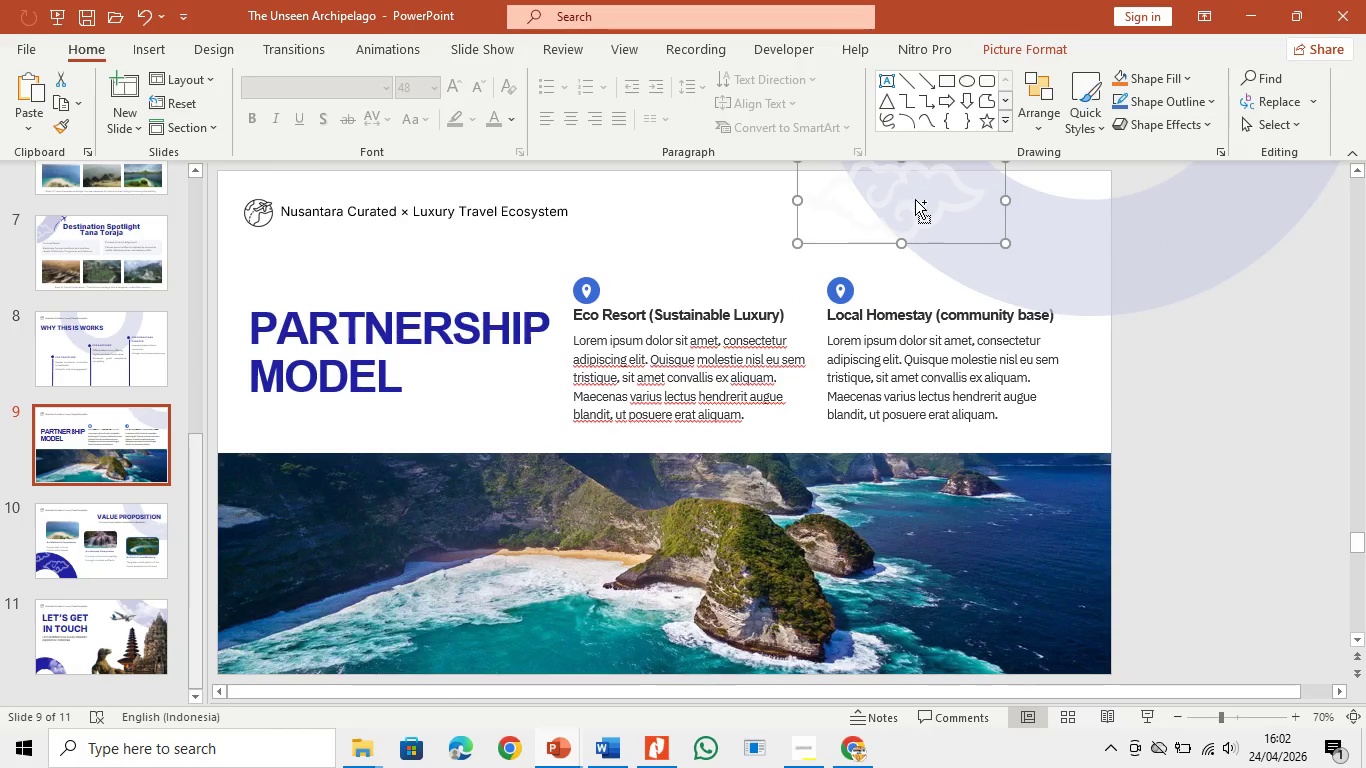 
key(Control+C)
 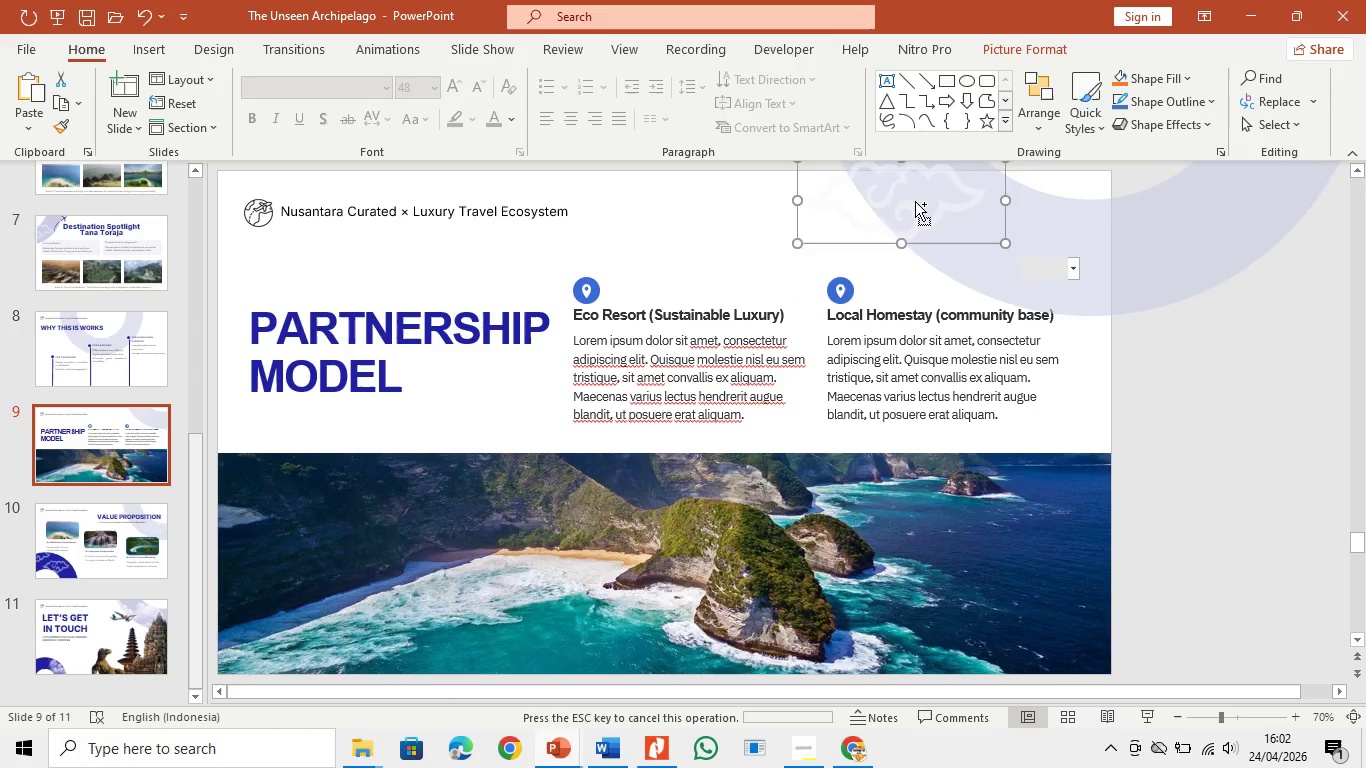 
key(Control+V)
 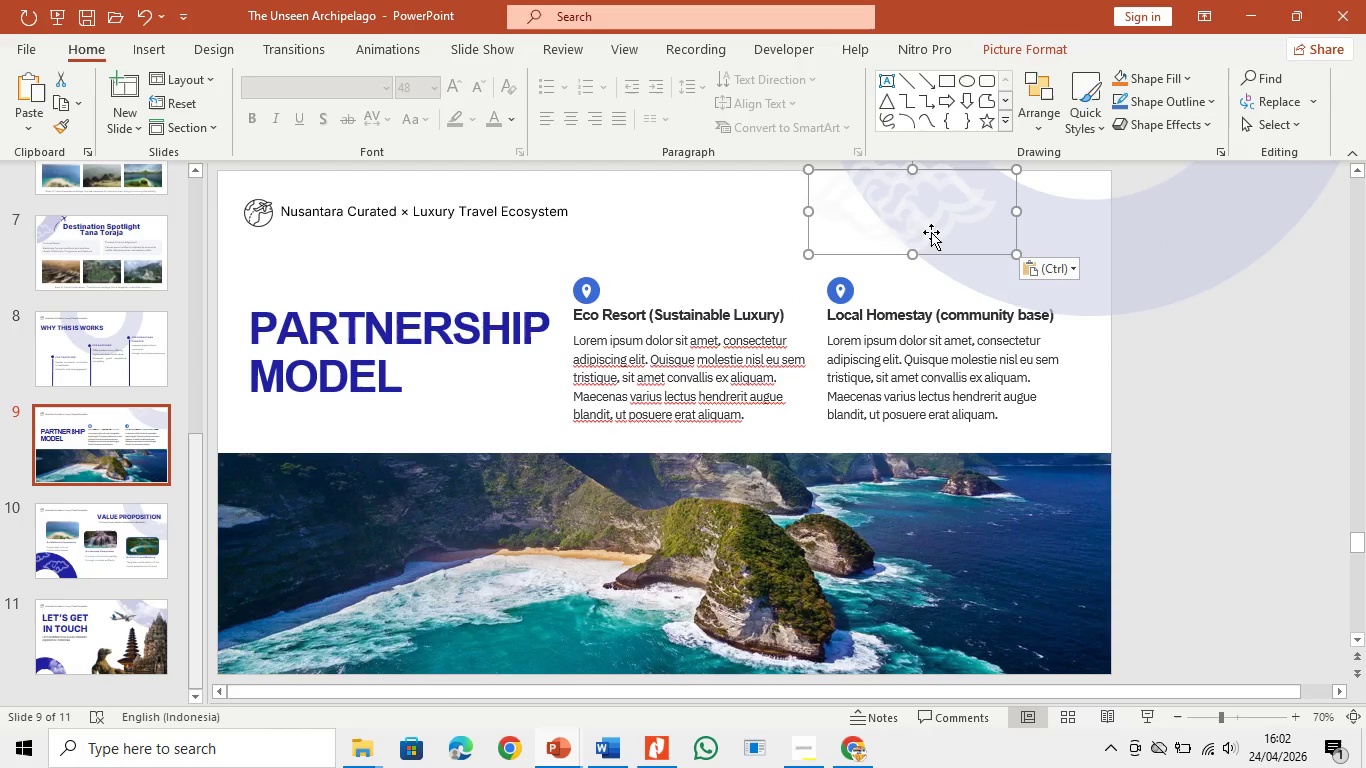 
left_click_drag(start_coordinate=[931, 232], to_coordinate=[1070, 283])
 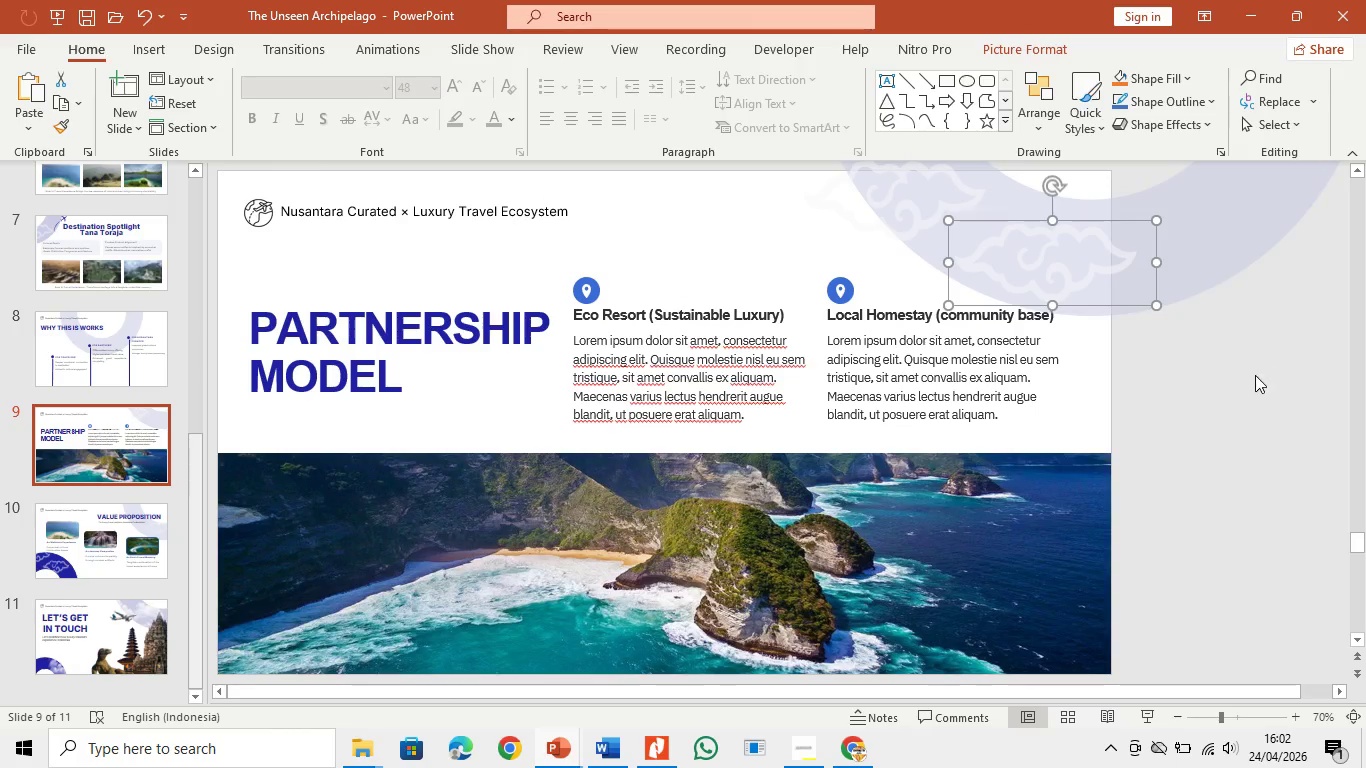 
left_click([1255, 375])
 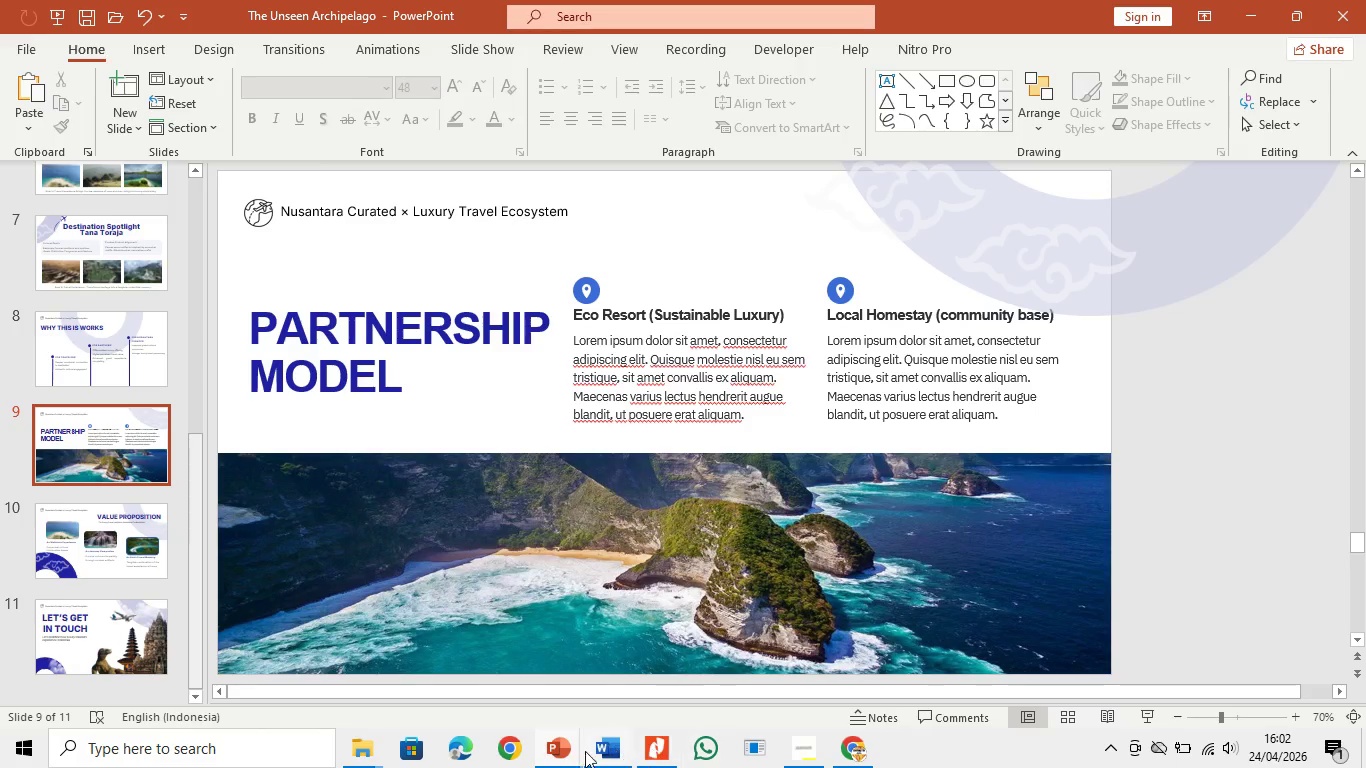 
left_click([613, 760])
 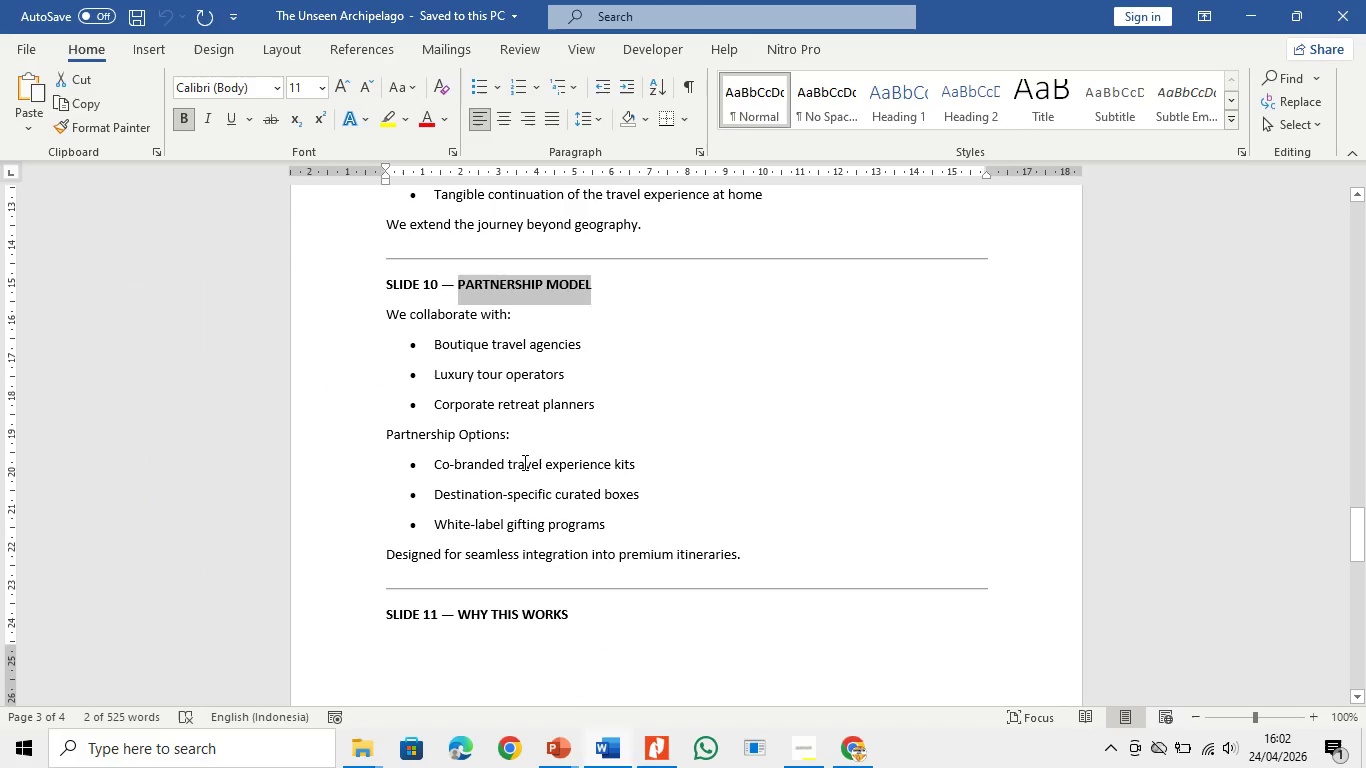 
left_click([519, 453])
 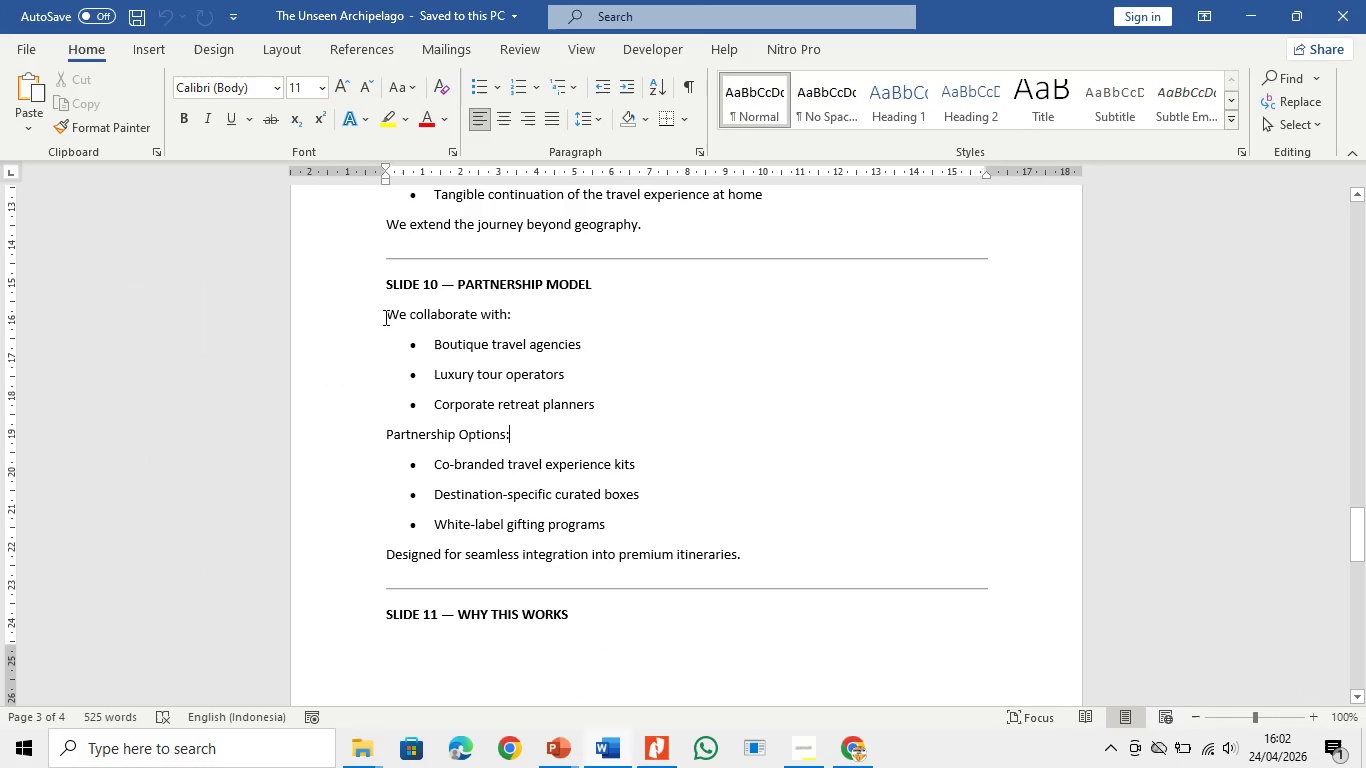 
left_click_drag(start_coordinate=[382, 314], to_coordinate=[495, 311])
 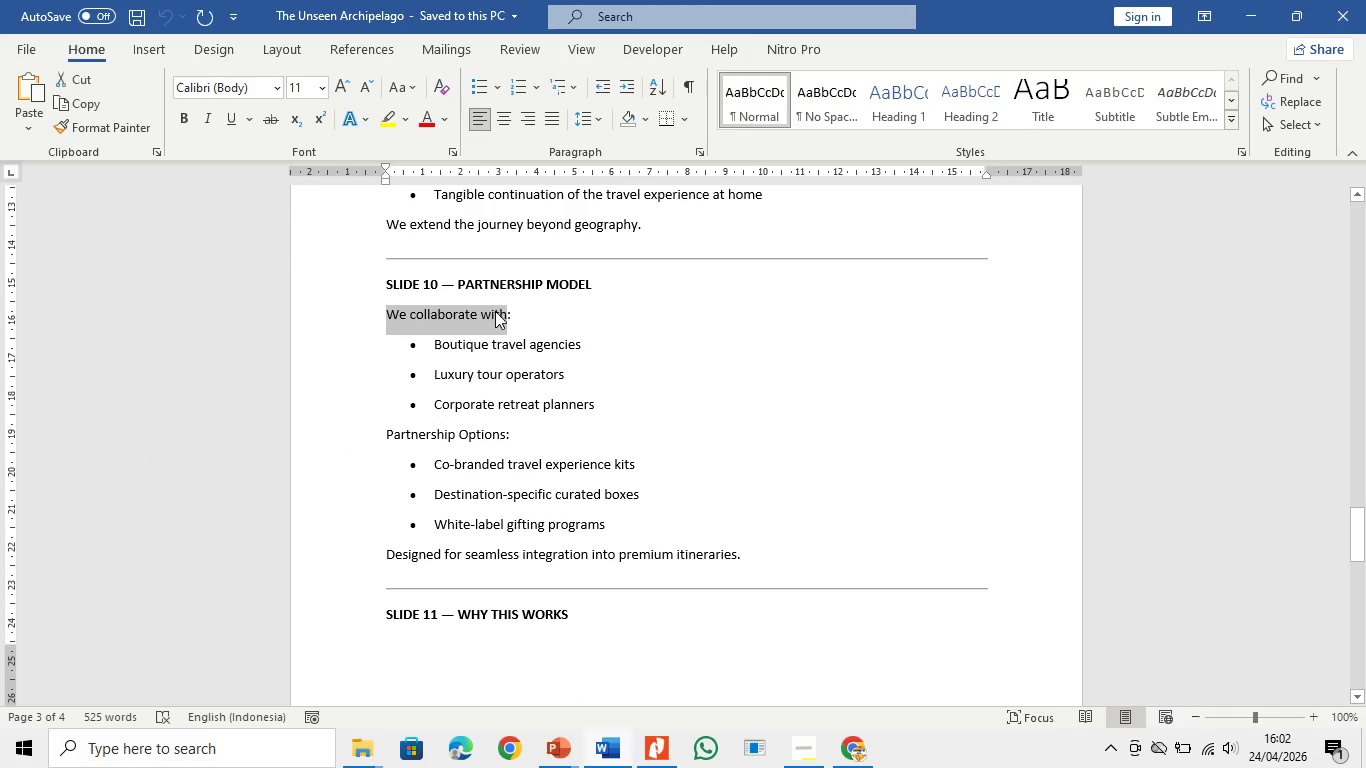 
key(Control+C)
 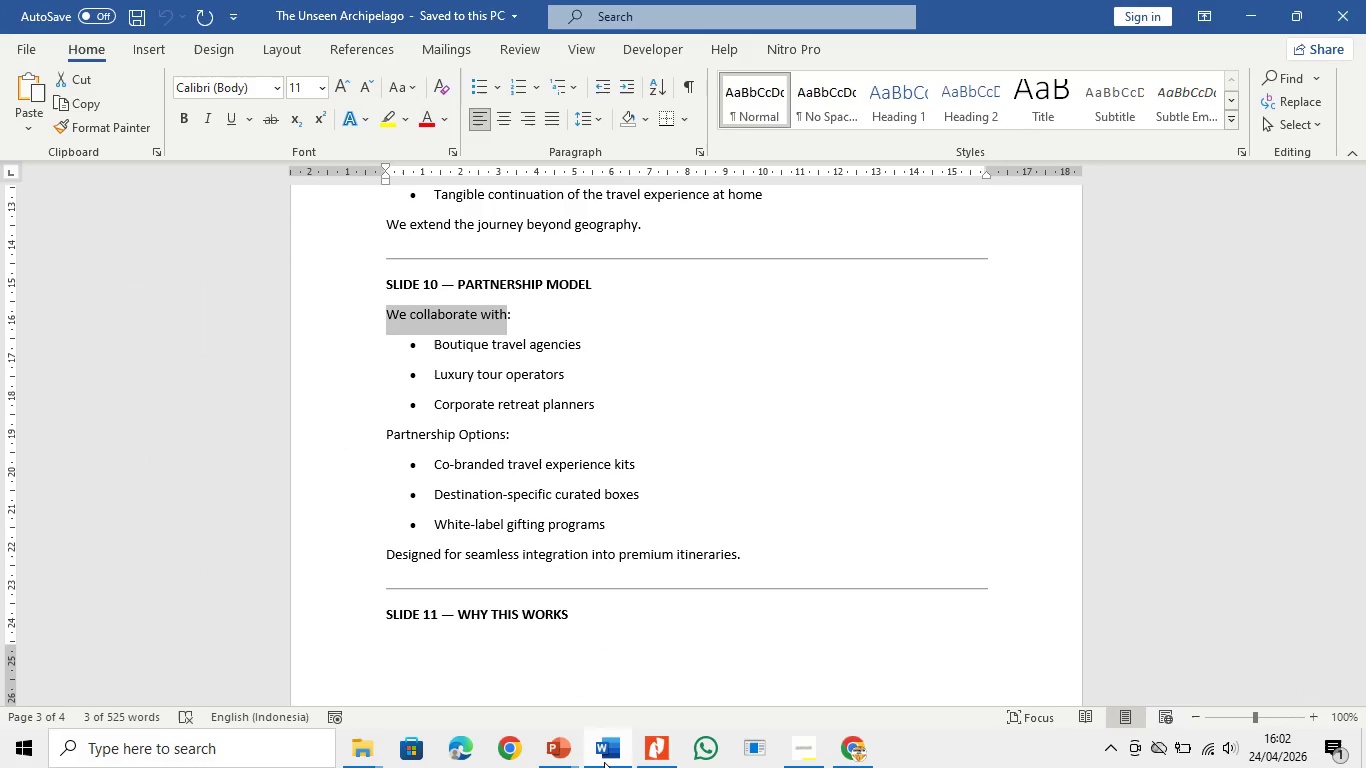 
left_click([605, 762])
 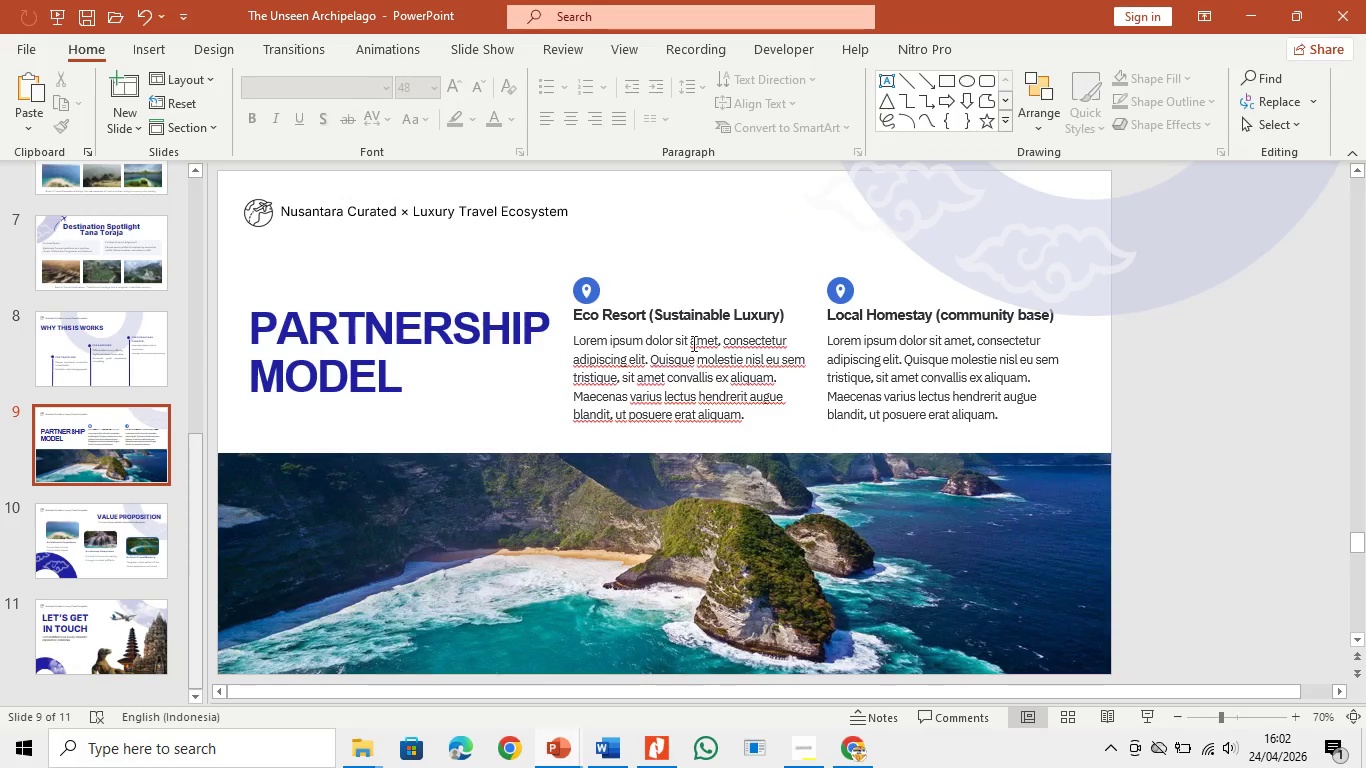 
left_click([698, 311])
 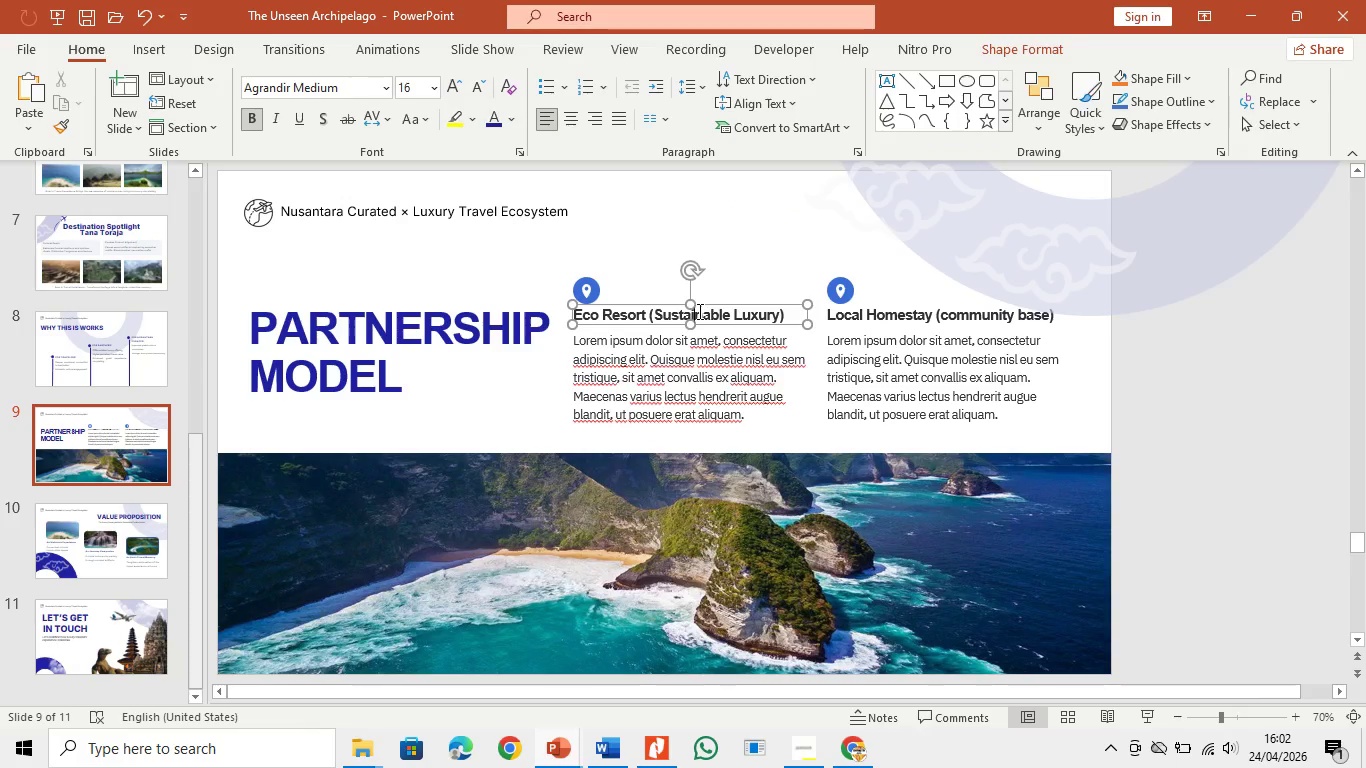 
key(Control+A)
 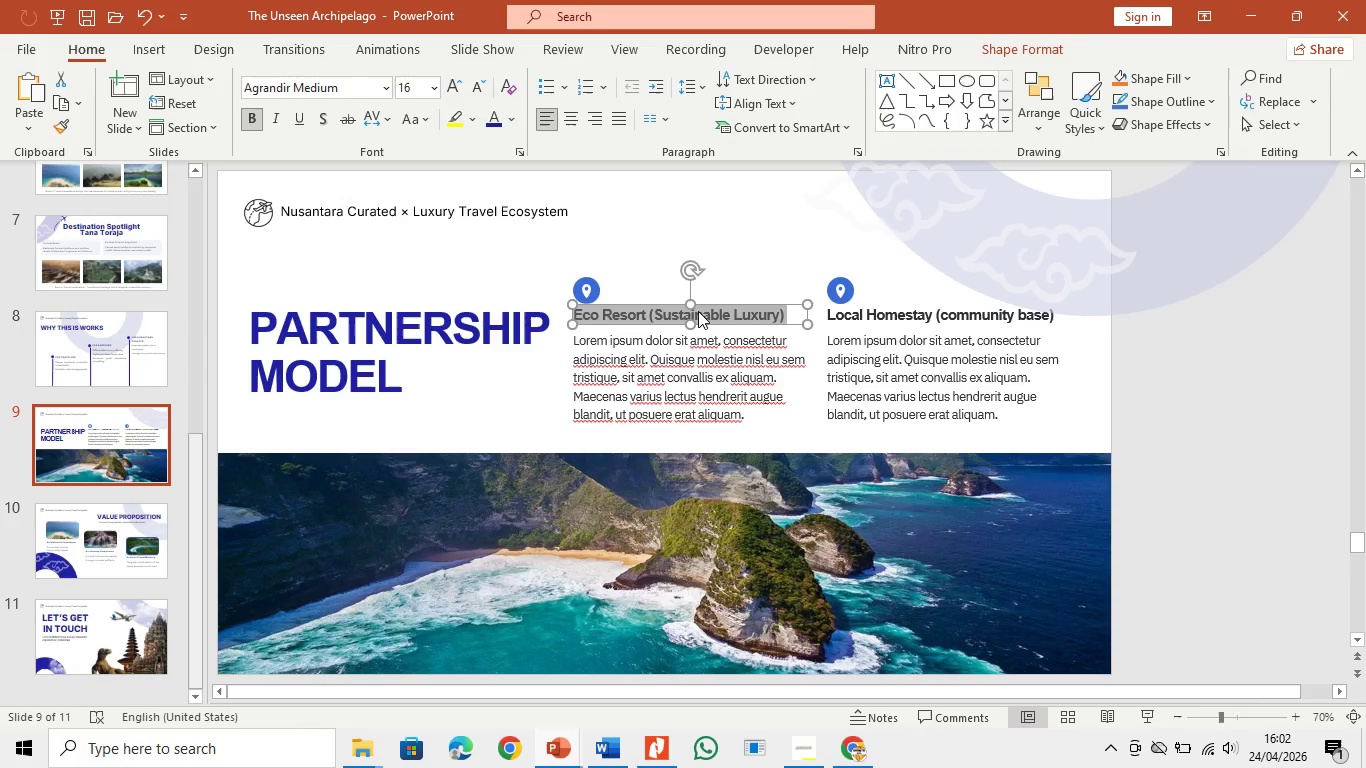 
key(Control+V)
 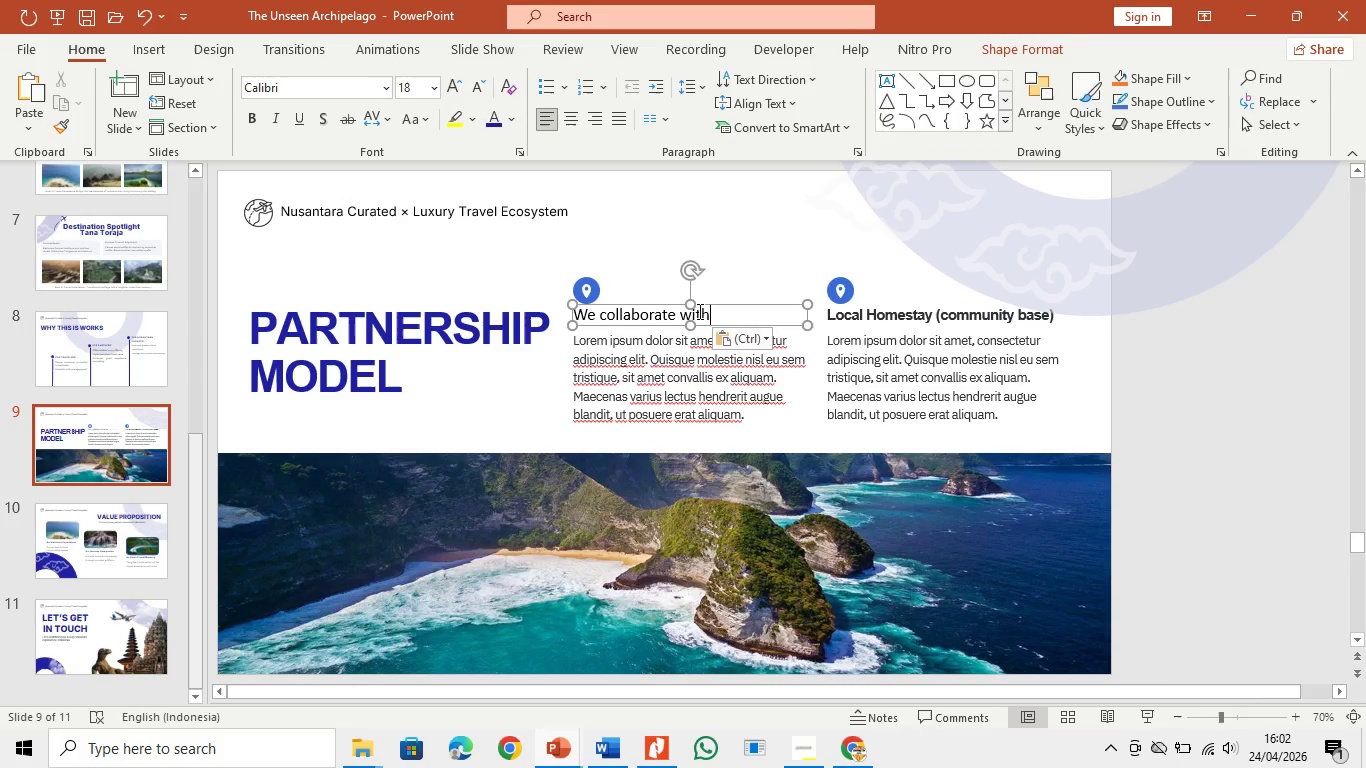 
key(Control+Z)
 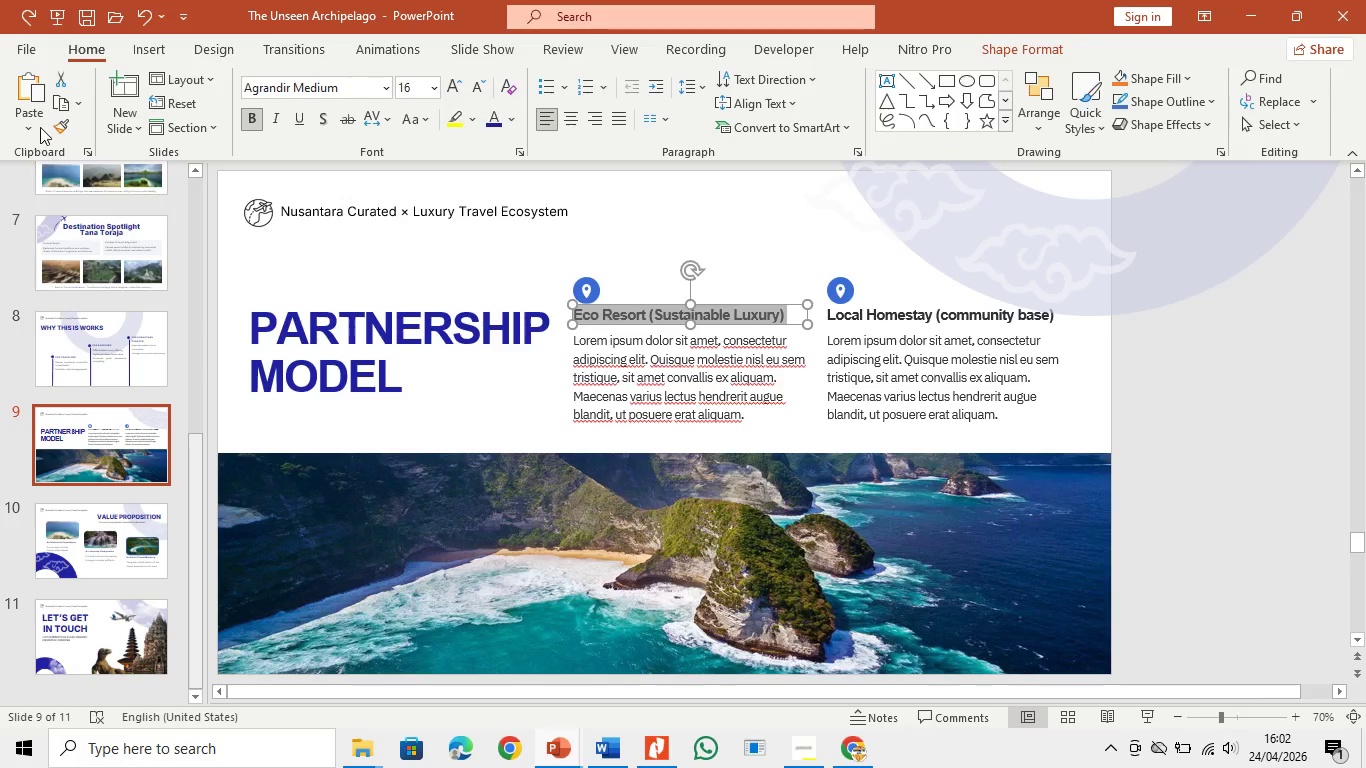 
left_click([38, 123])
 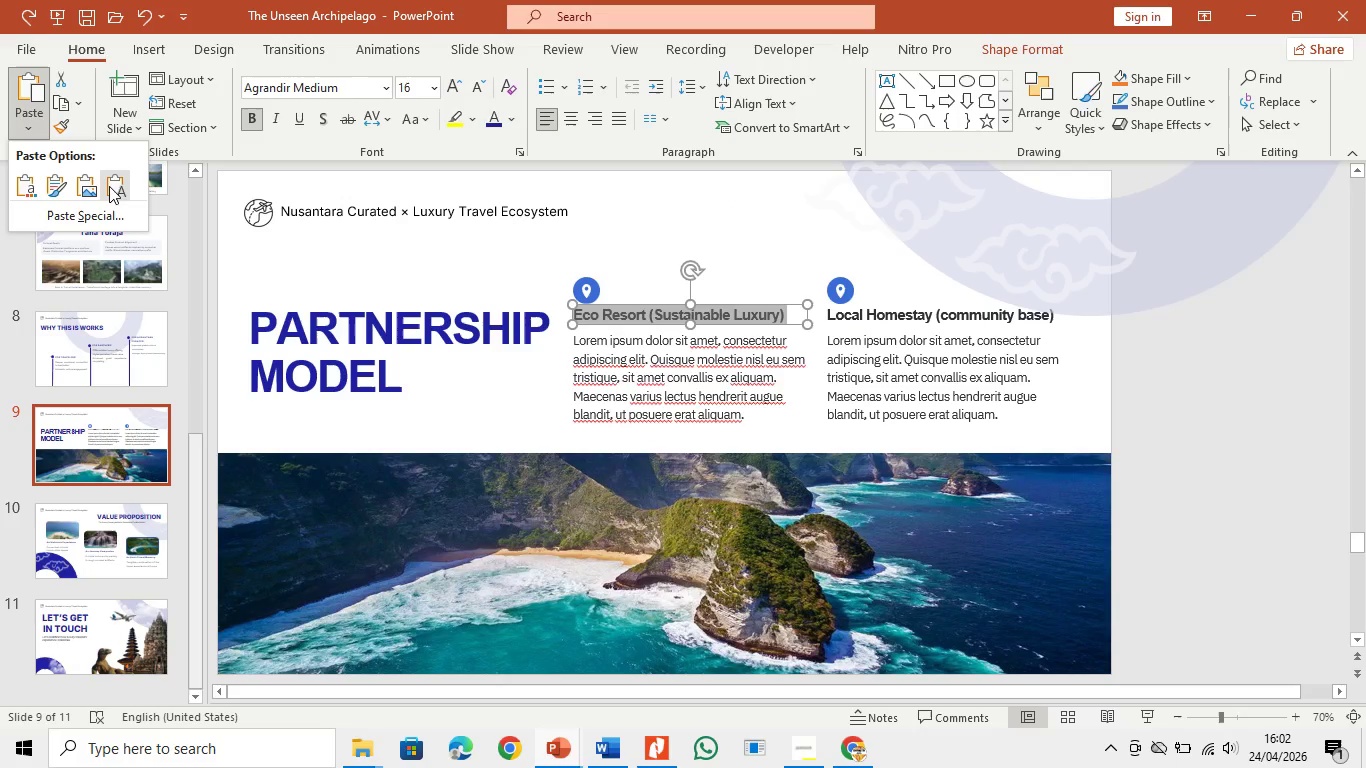 
left_click([109, 184])
 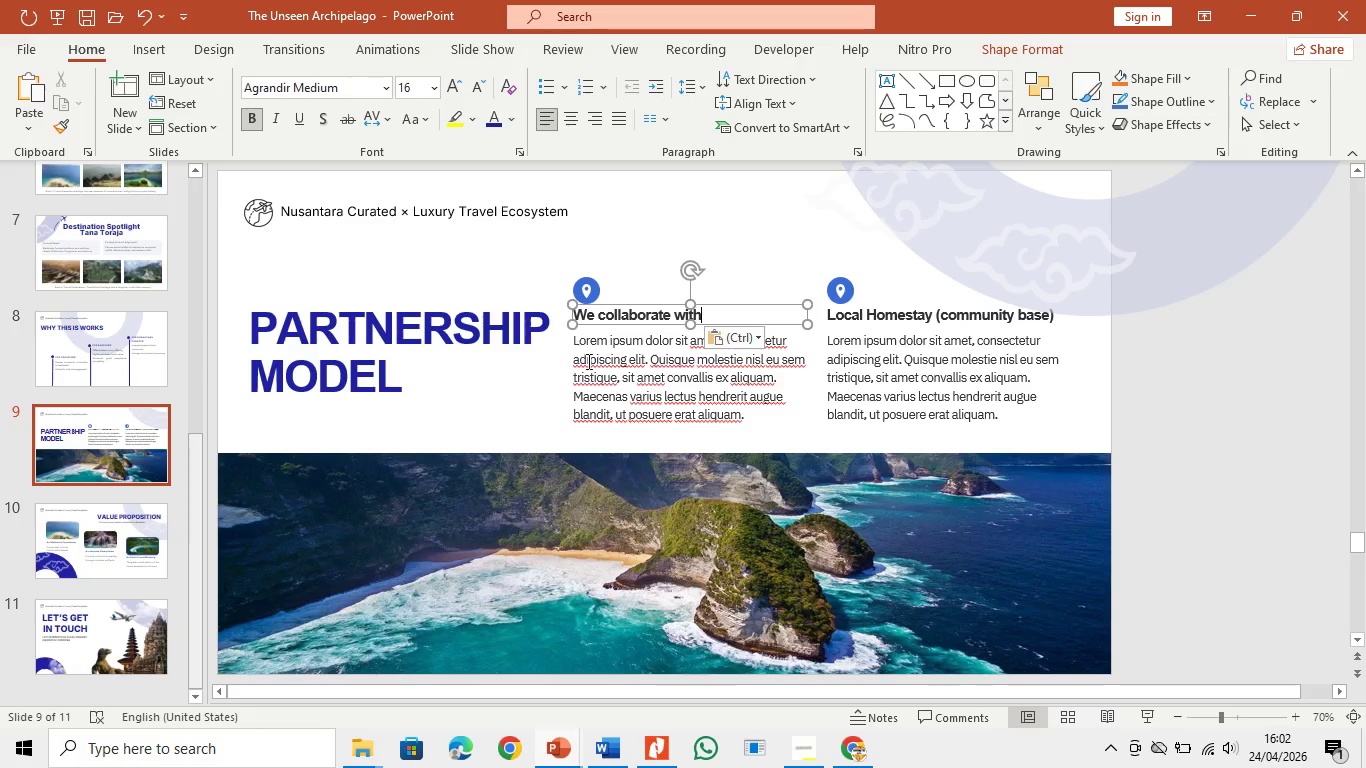 
left_click([609, 376])
 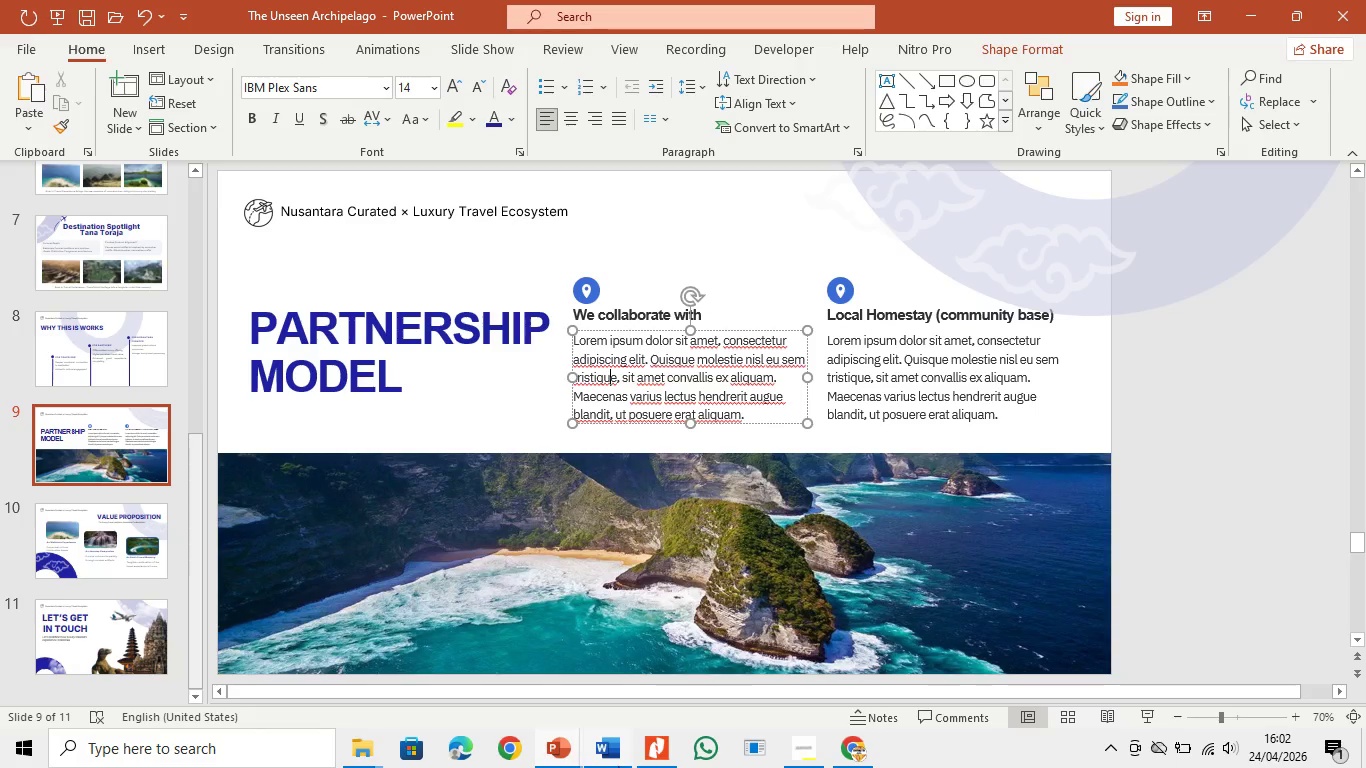 
left_click([600, 759])
 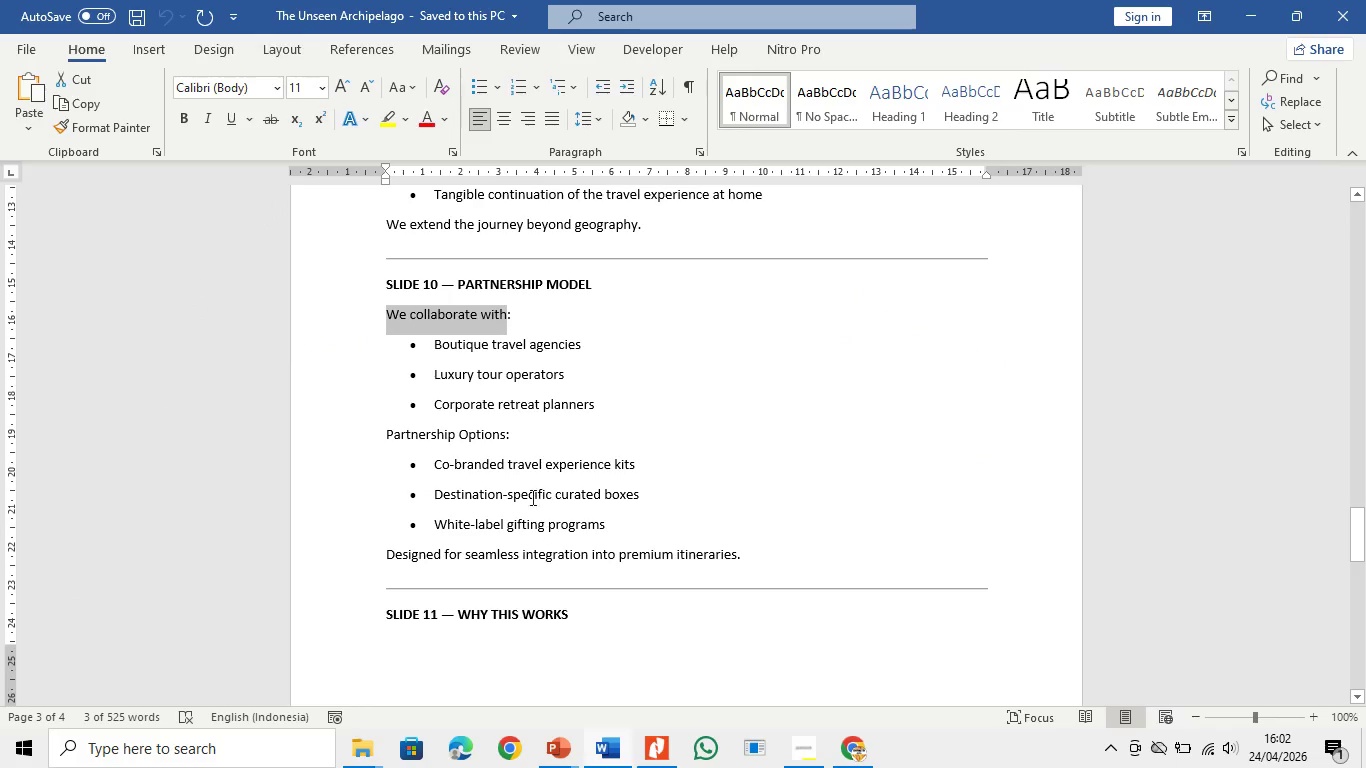 
left_click([528, 452])
 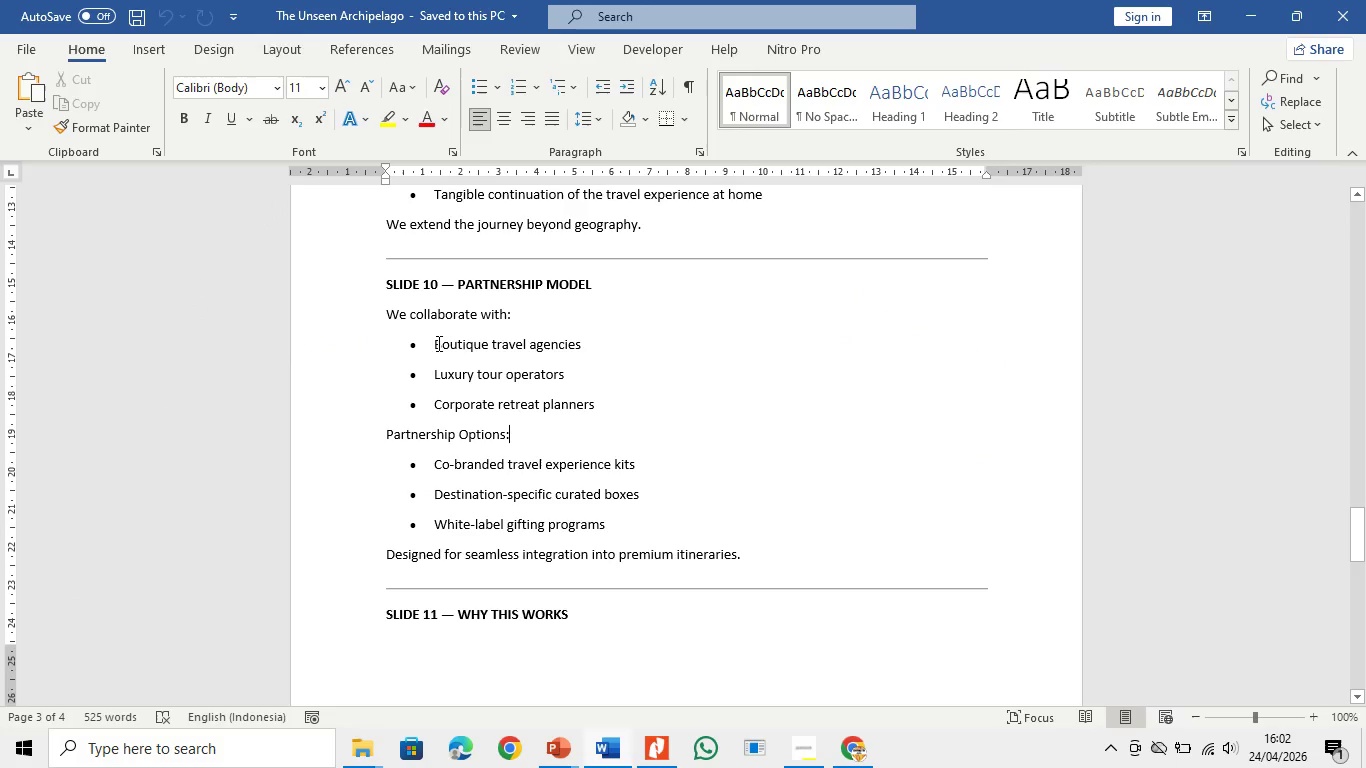 
left_click_drag(start_coordinate=[437, 340], to_coordinate=[610, 403])
 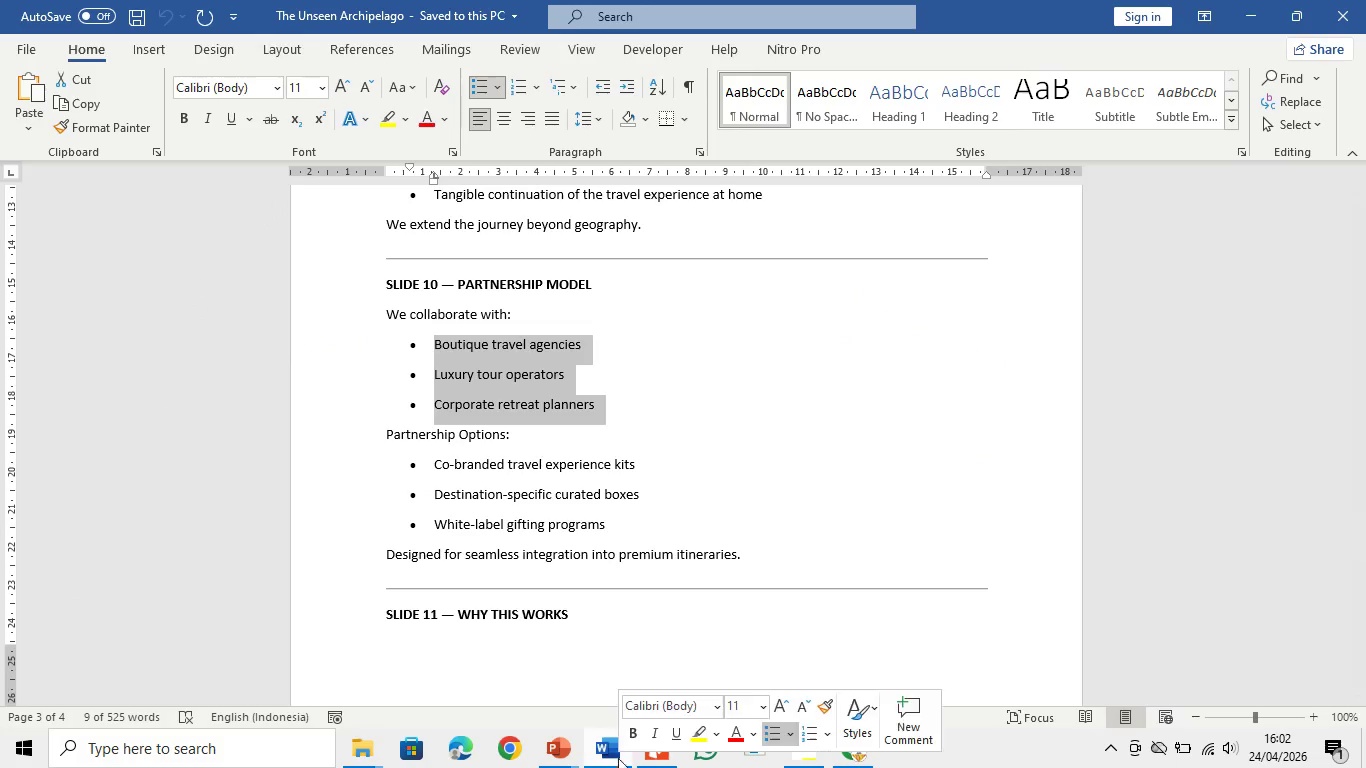 
key(Control+C)
 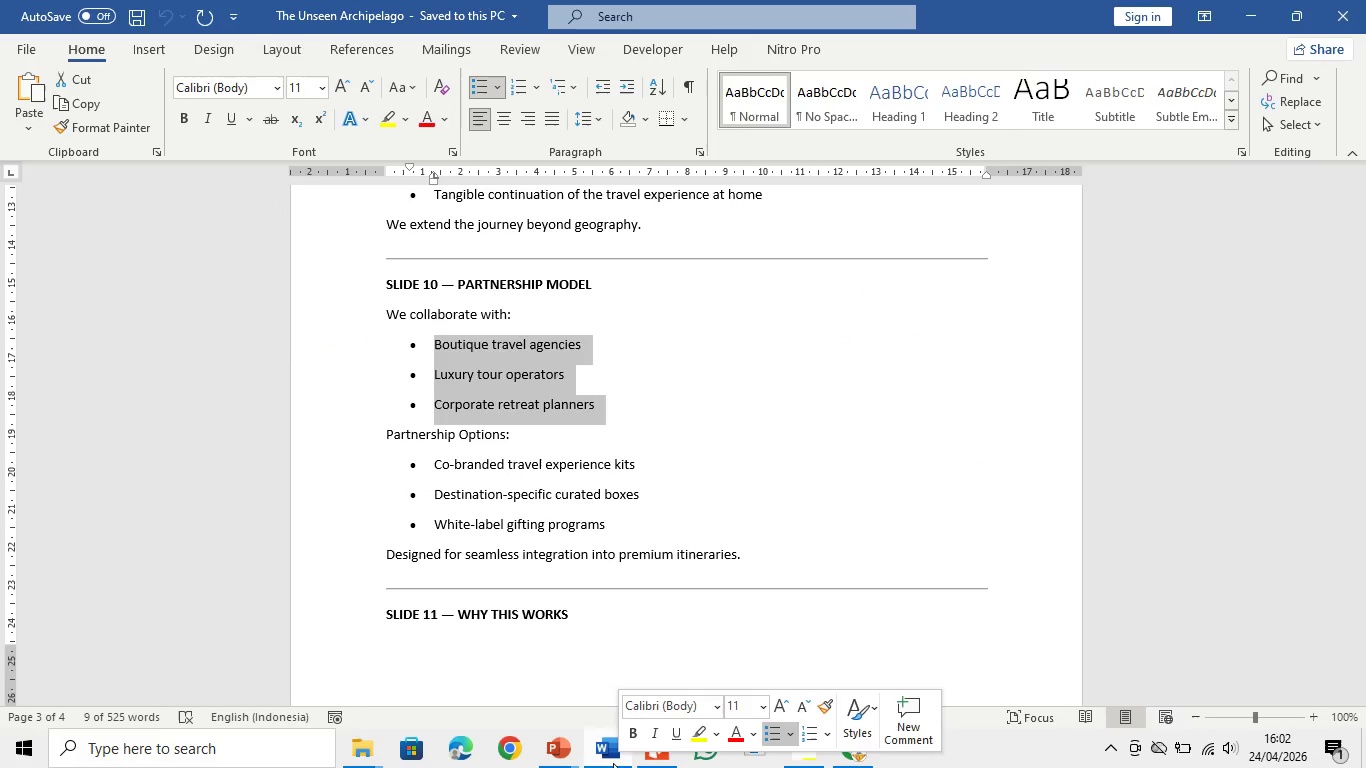 
left_click([611, 763])
 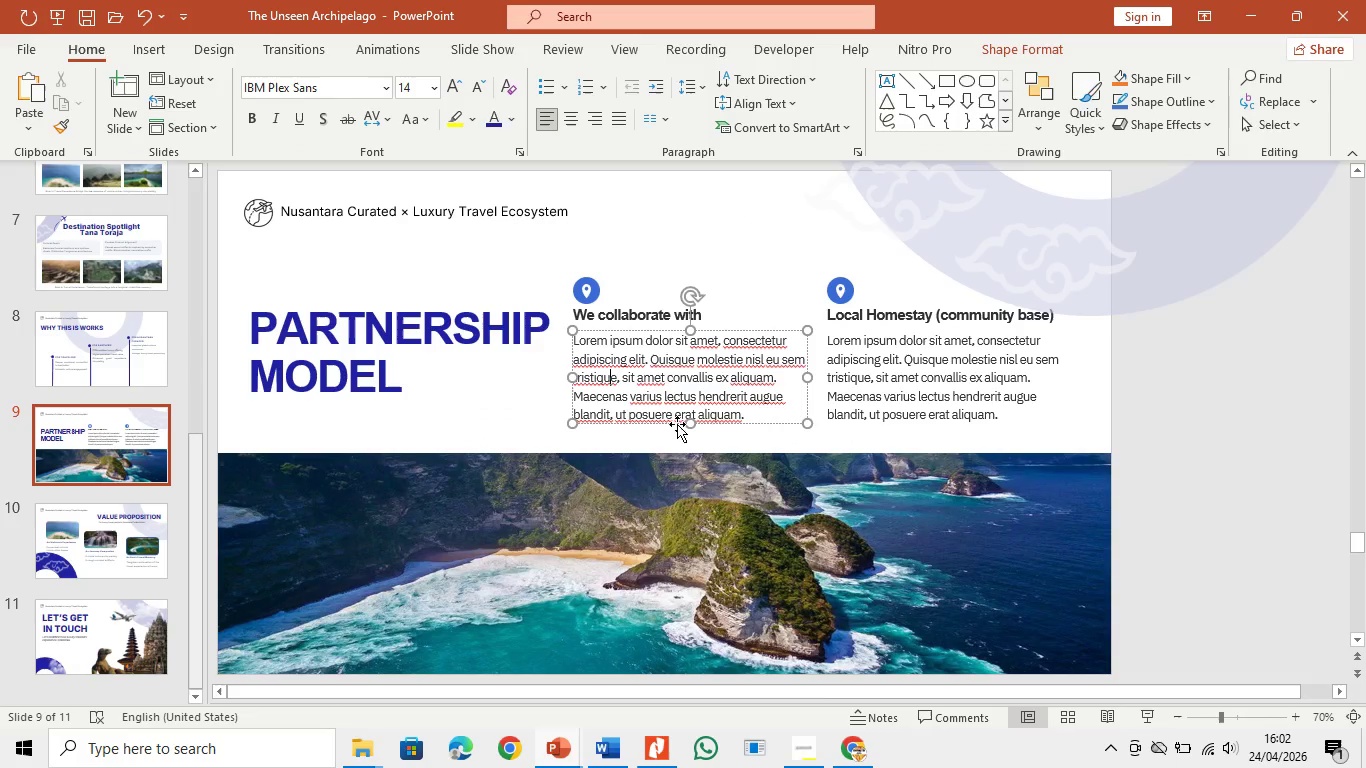 
left_click([679, 417])
 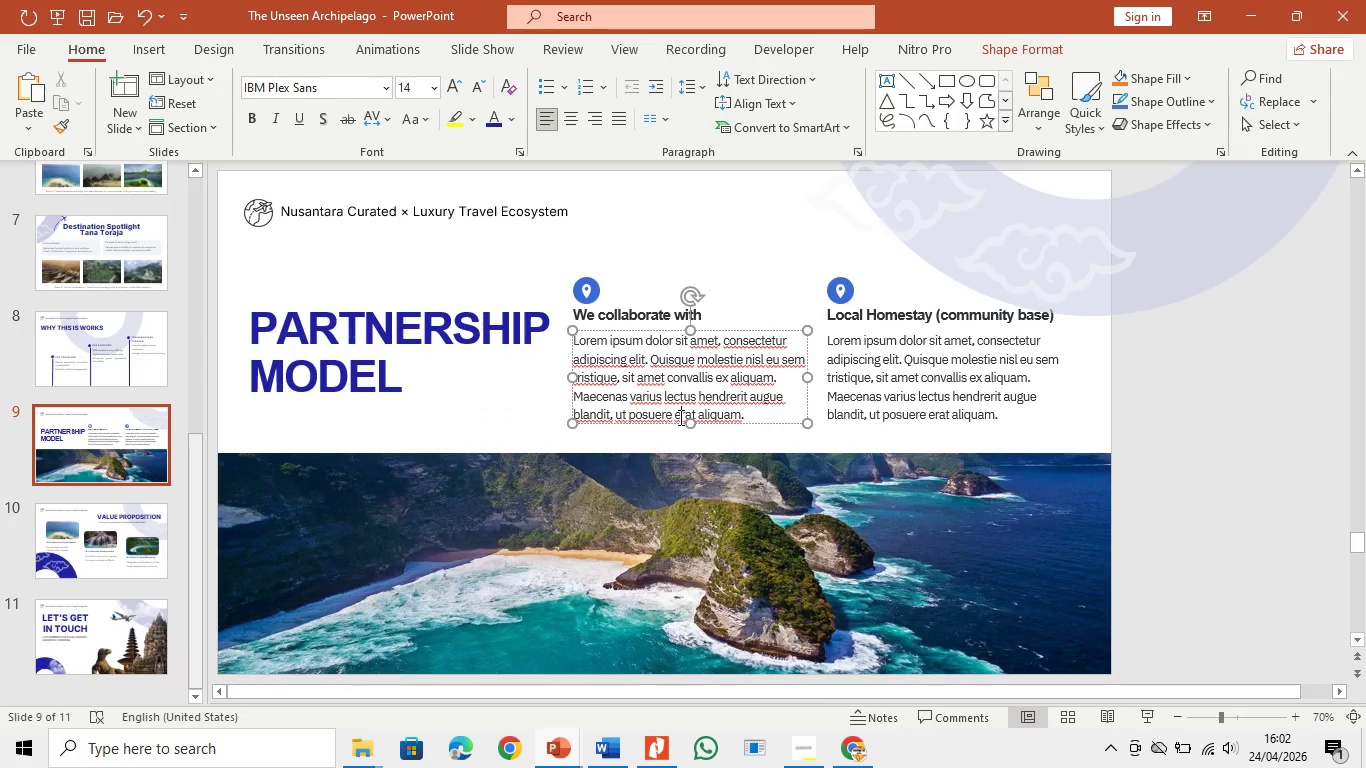 
key(Control+A)
 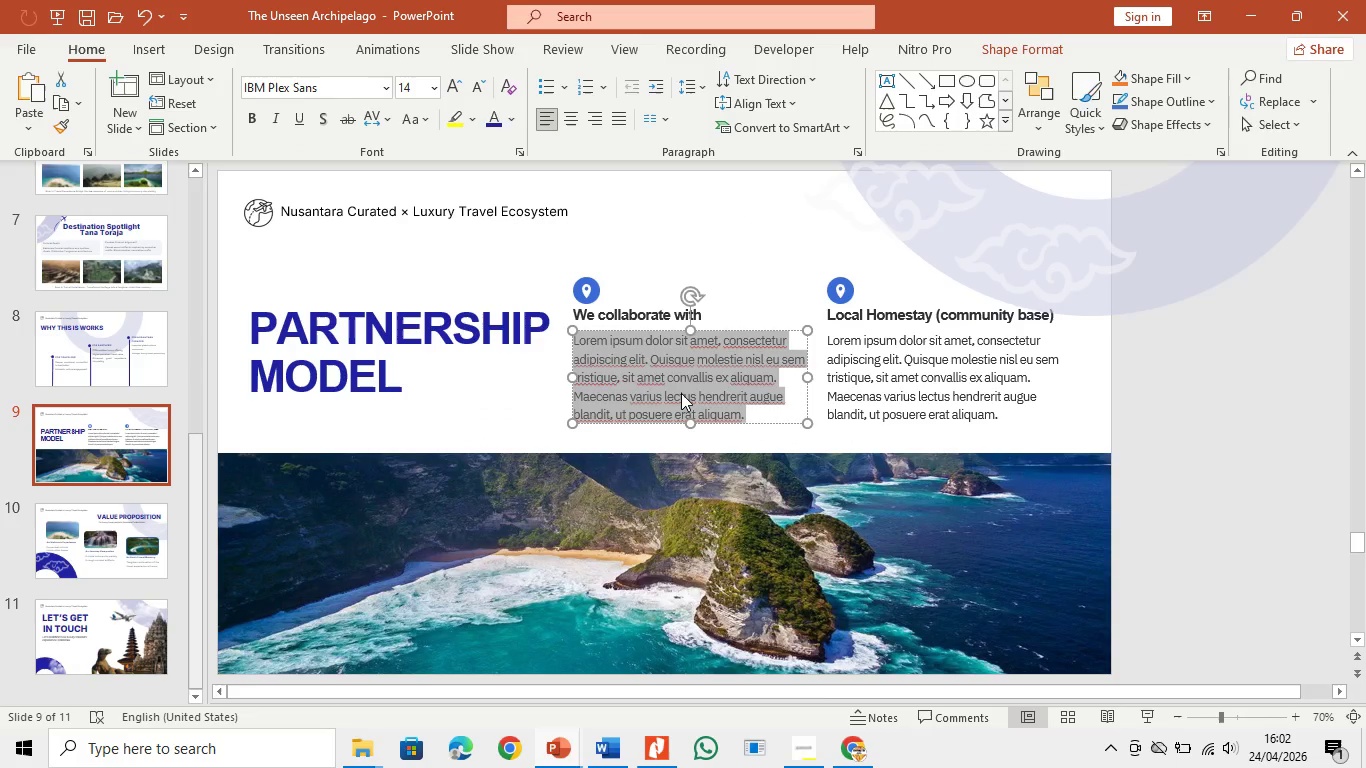 
key(Control+V)
 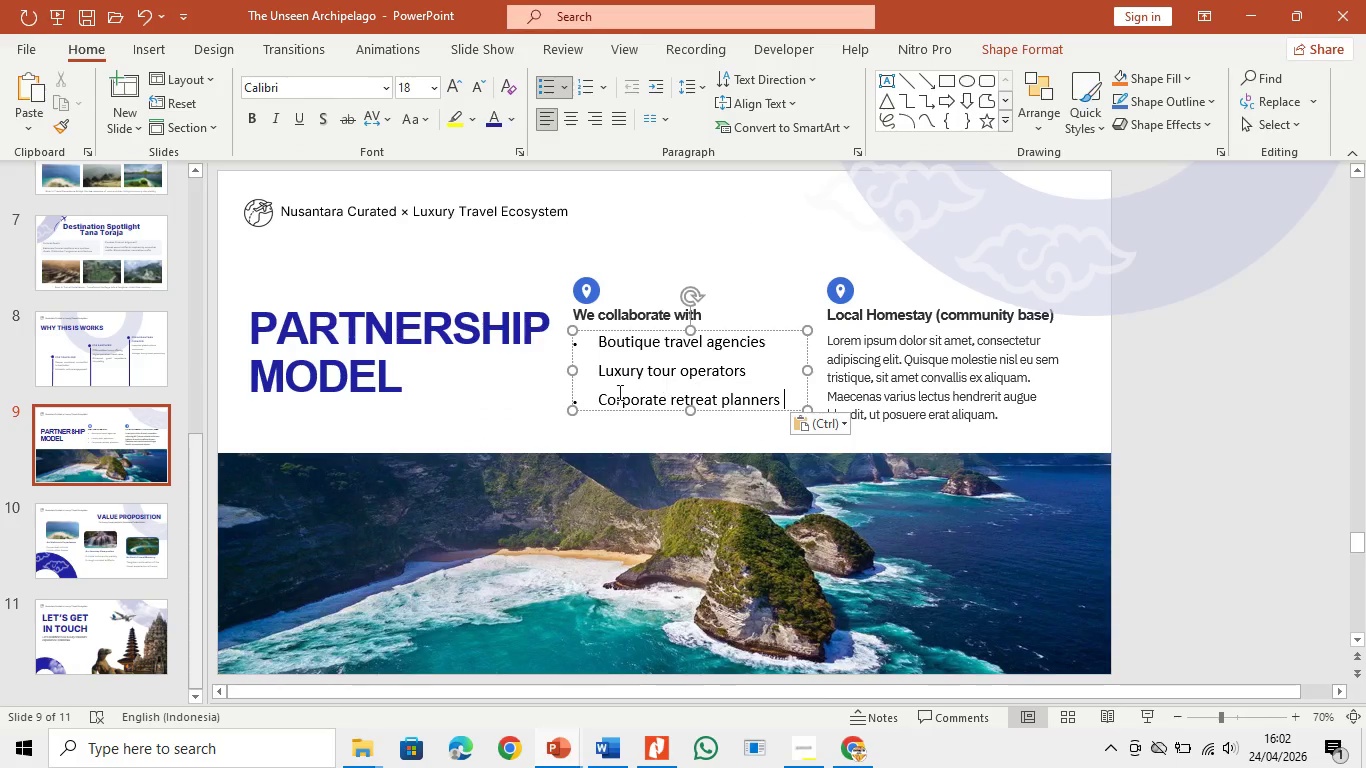 
key(Control+ControlLeft)
 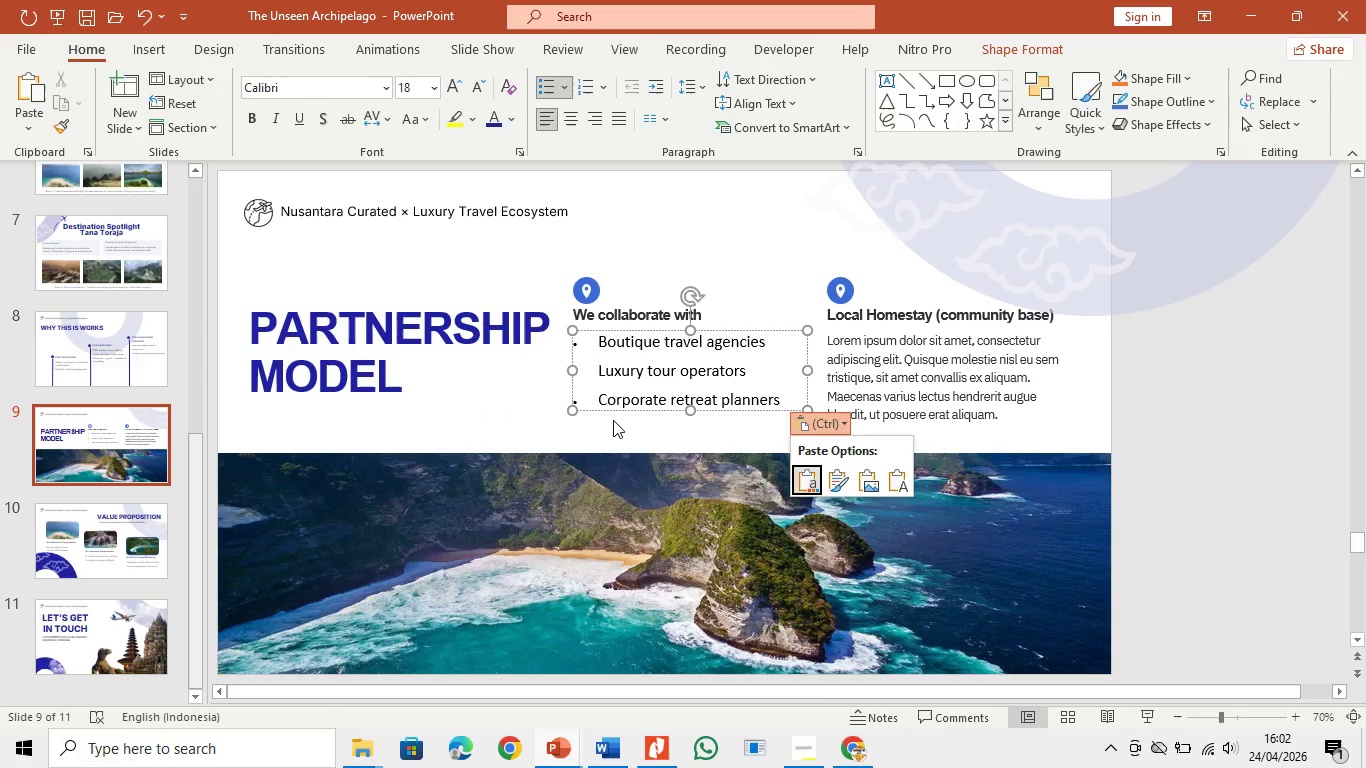 
left_click([613, 420])
 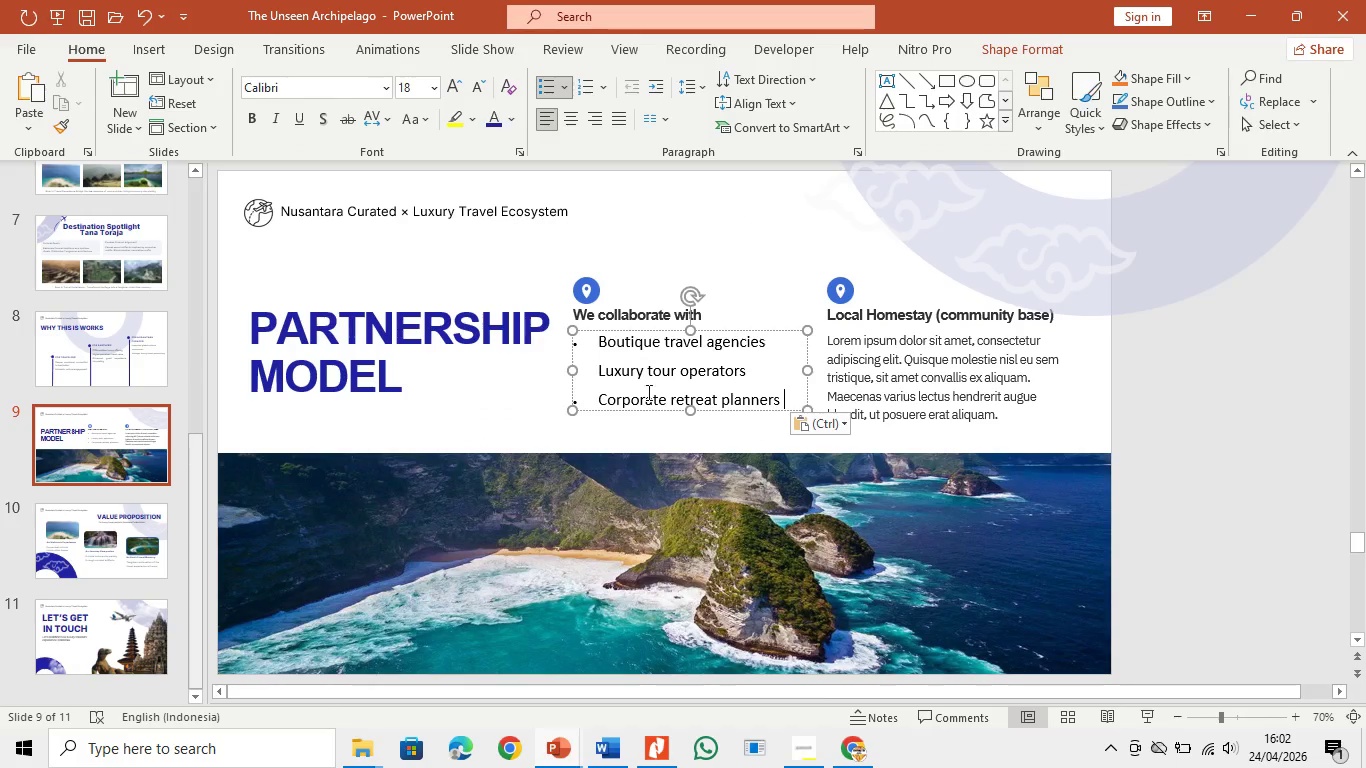 
left_click([647, 385])
 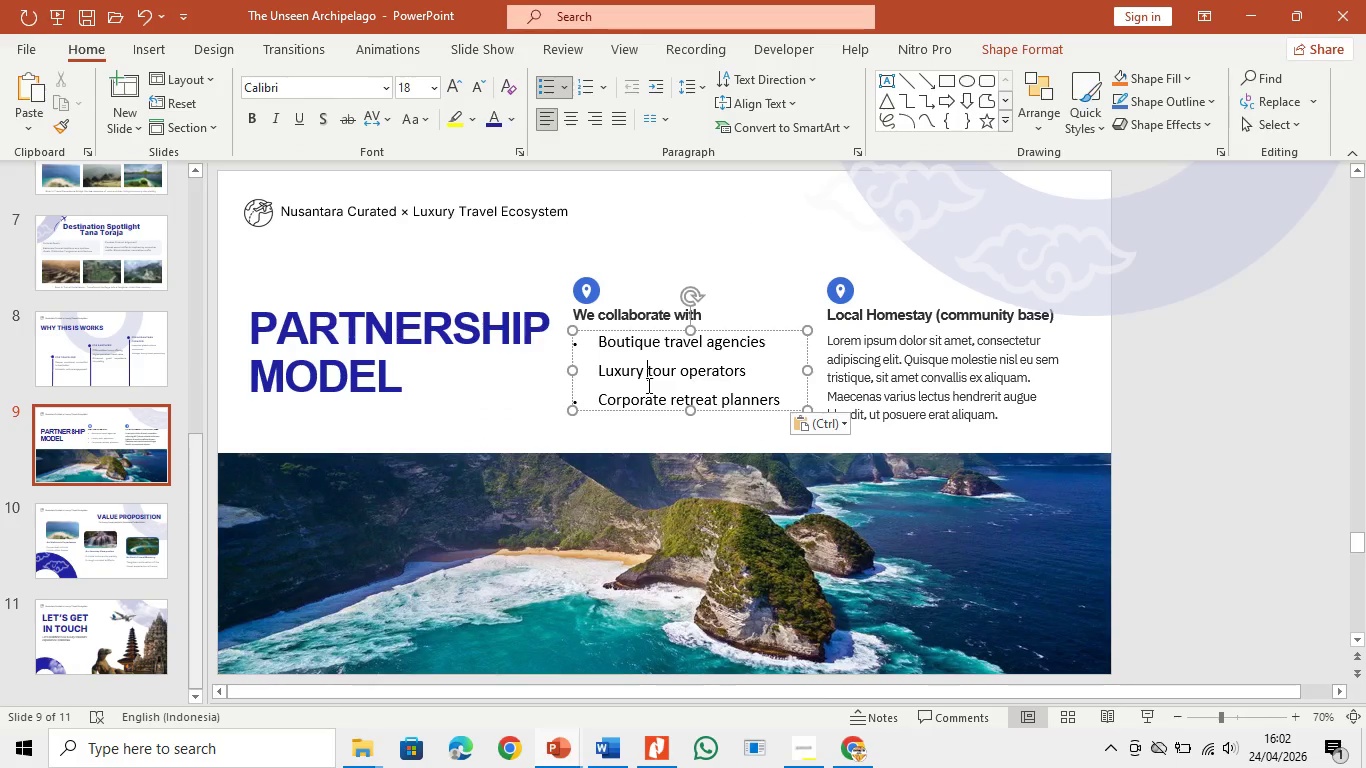 
key(Control+A)
 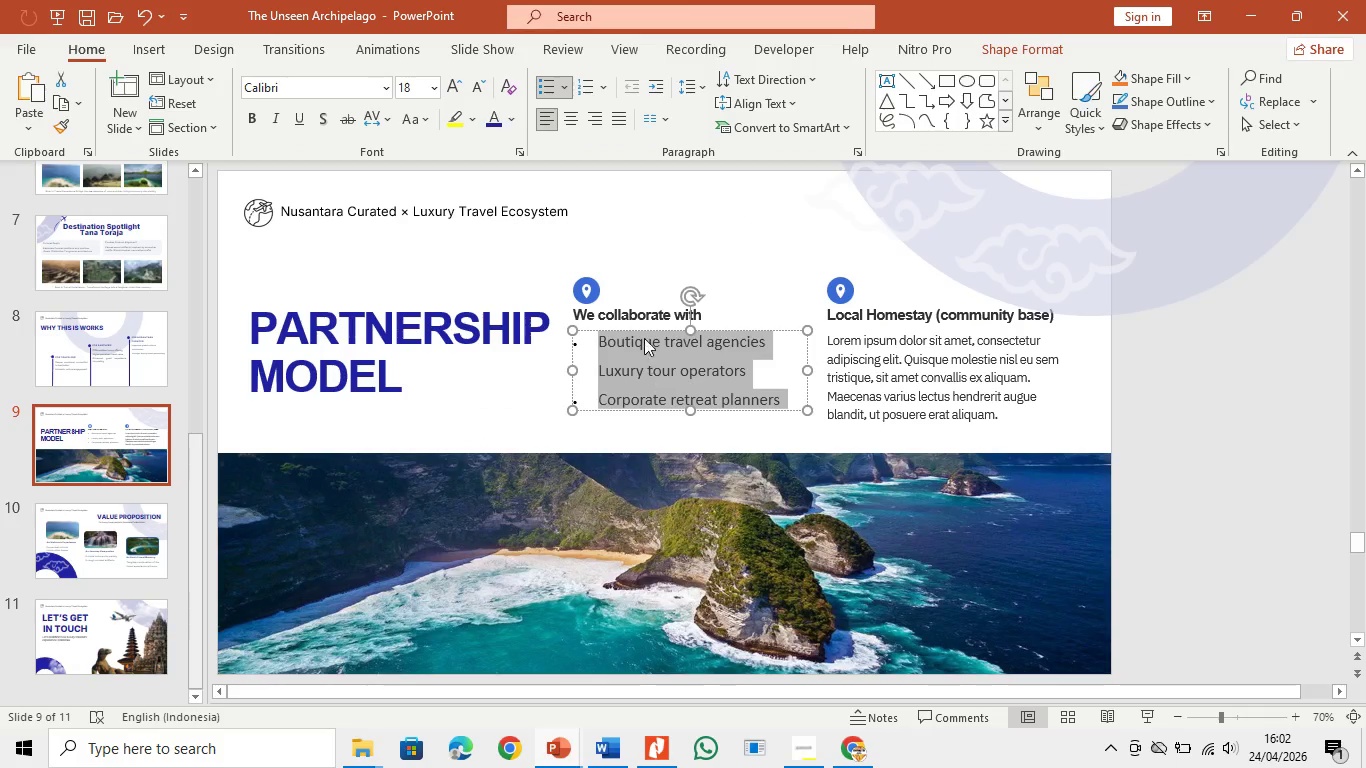 
hold_key(key=ControlLeft, duration=0.73)
left_click([643, 315])
 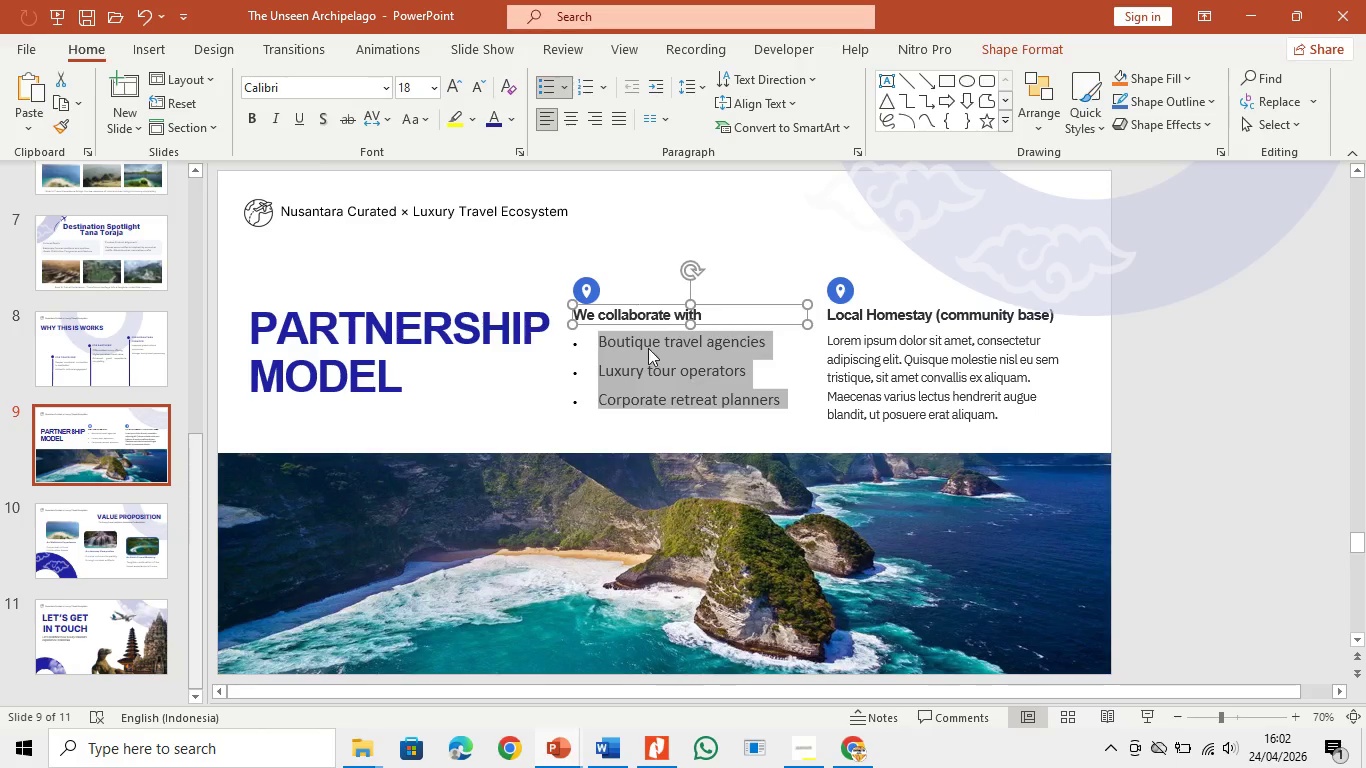 
hold_key(key=ControlLeft, duration=0.69)
left_click([648, 371])
 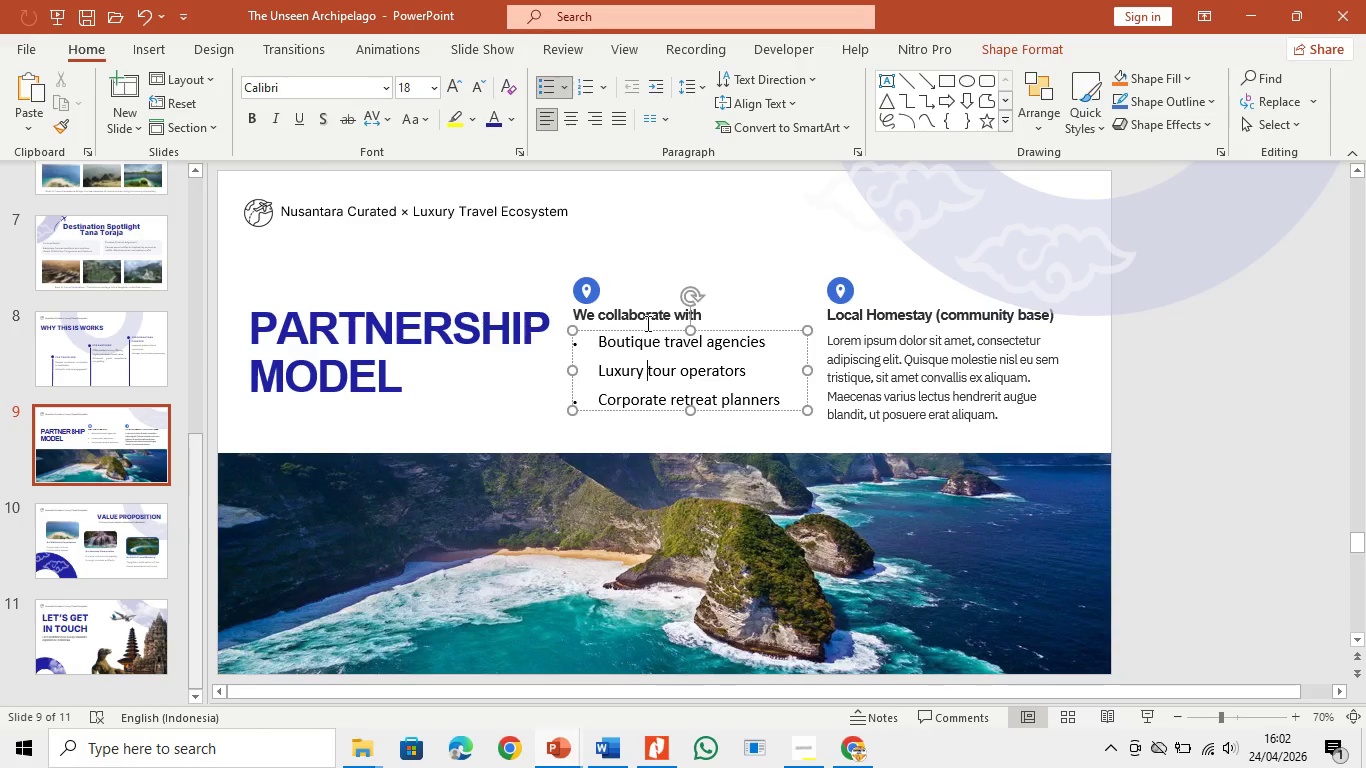 
hold_key(key=ShiftLeft, duration=0.73)
left_click([646, 319])
 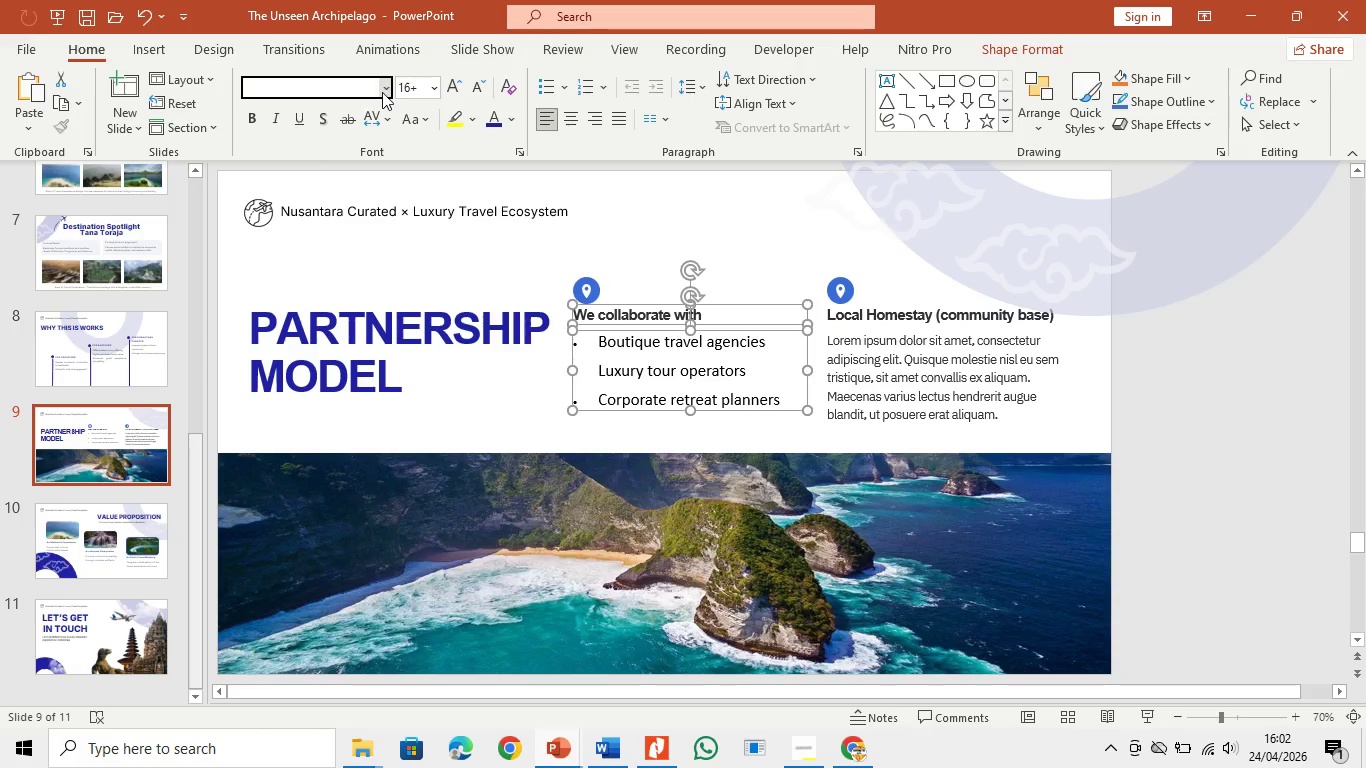 
key(I)
 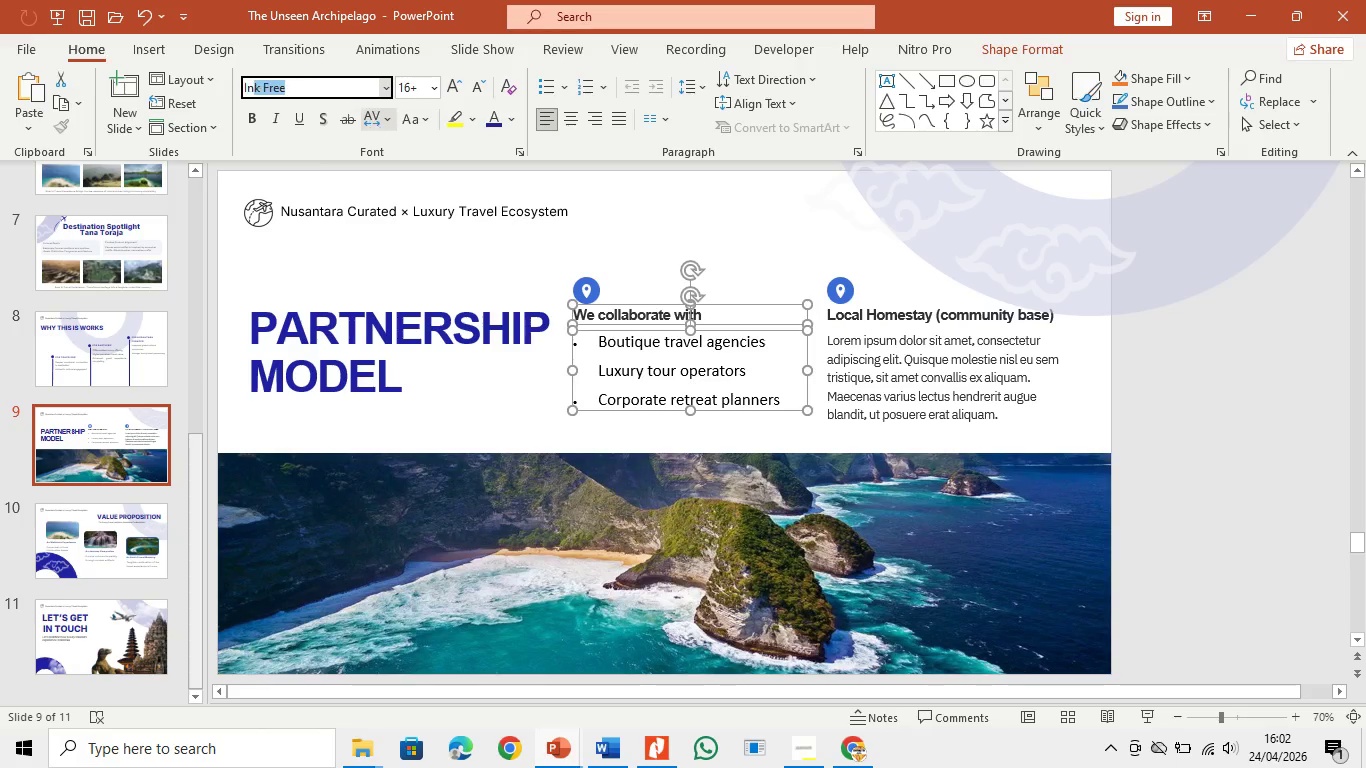 
type(nt)
 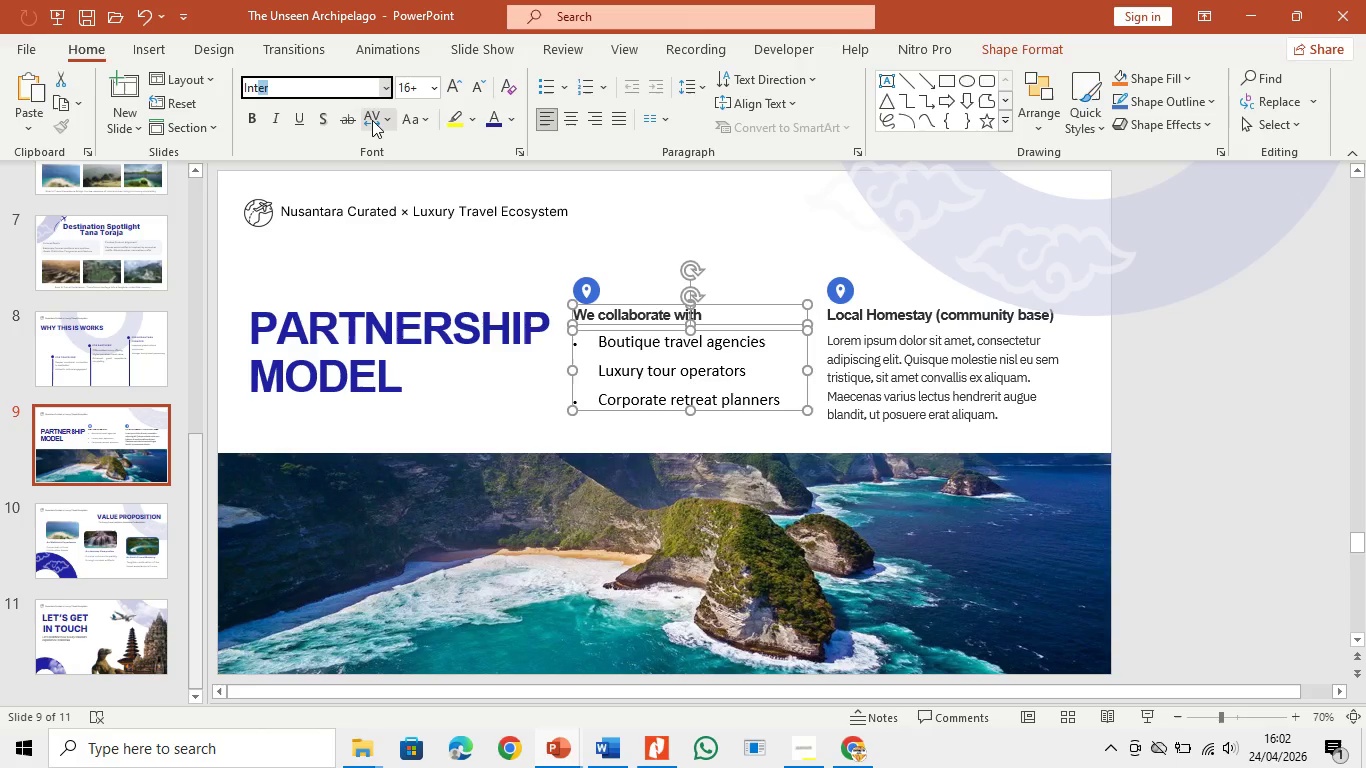 
key(Enter)
 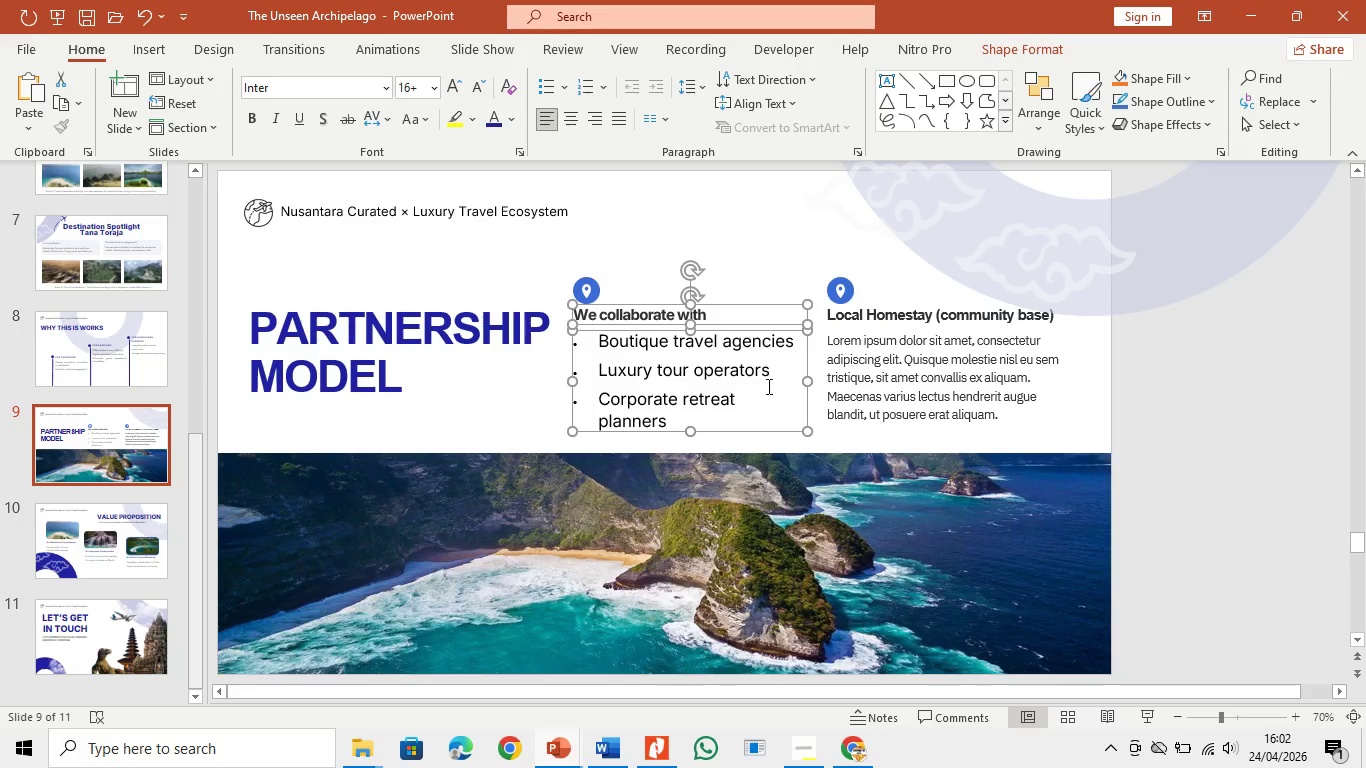 
left_click([671, 375])
 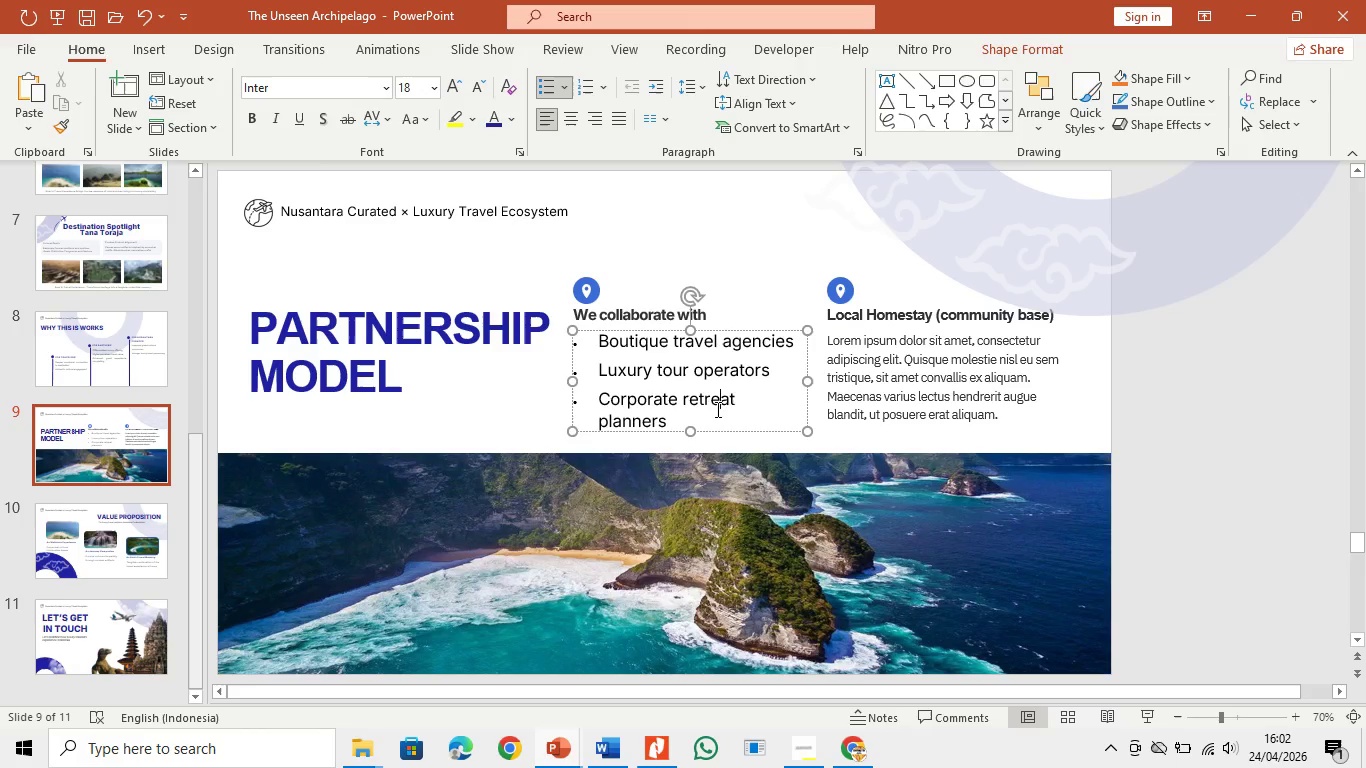 
left_click_drag(start_coordinate=[716, 409], to_coordinate=[598, 379])
 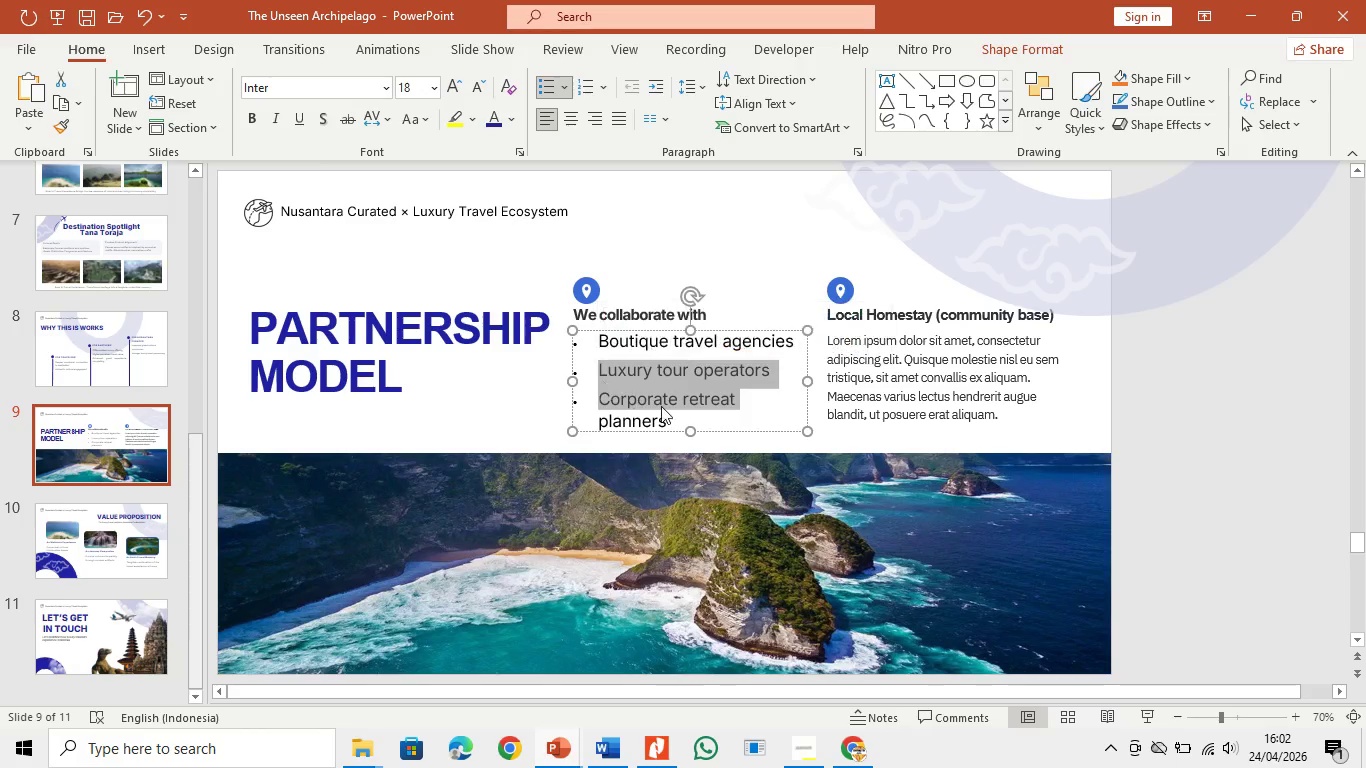 
left_click([661, 406])
 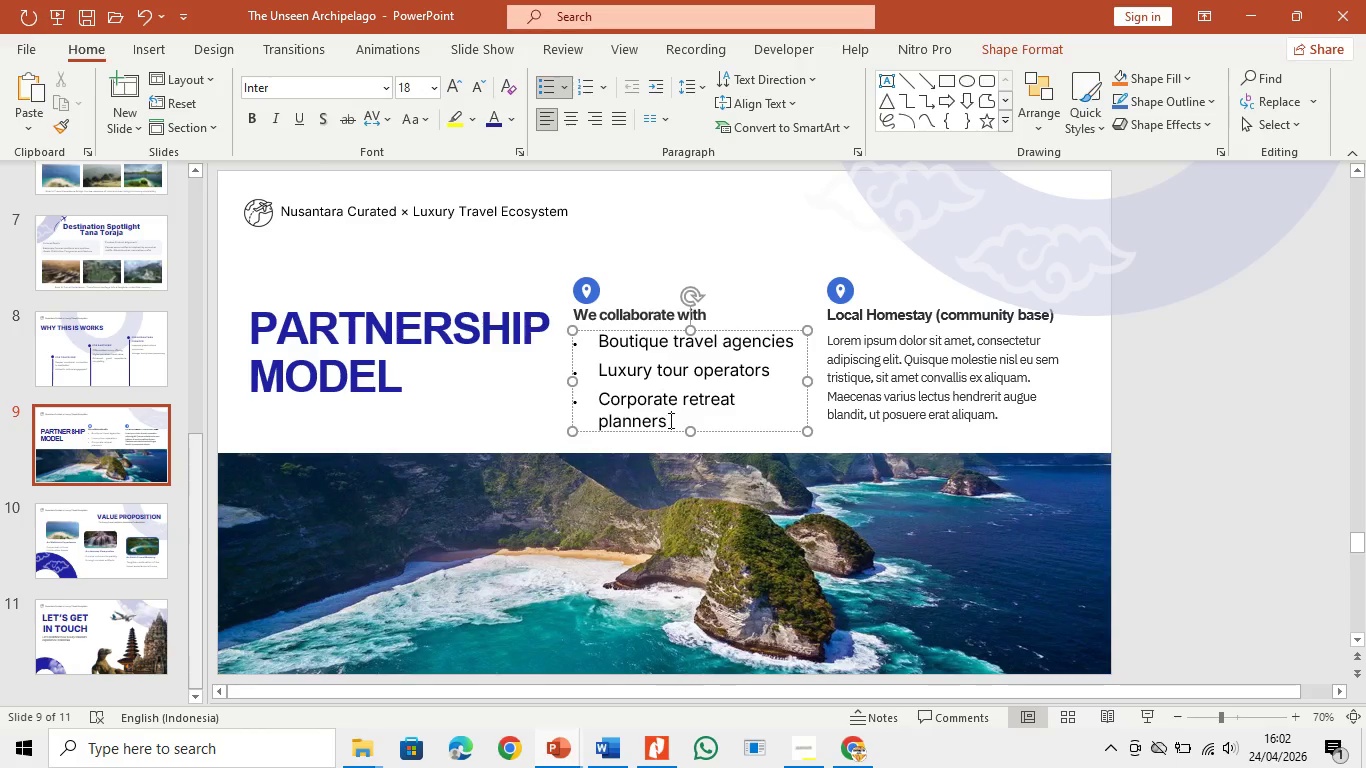 
left_click_drag(start_coordinate=[669, 420], to_coordinate=[594, 322])
 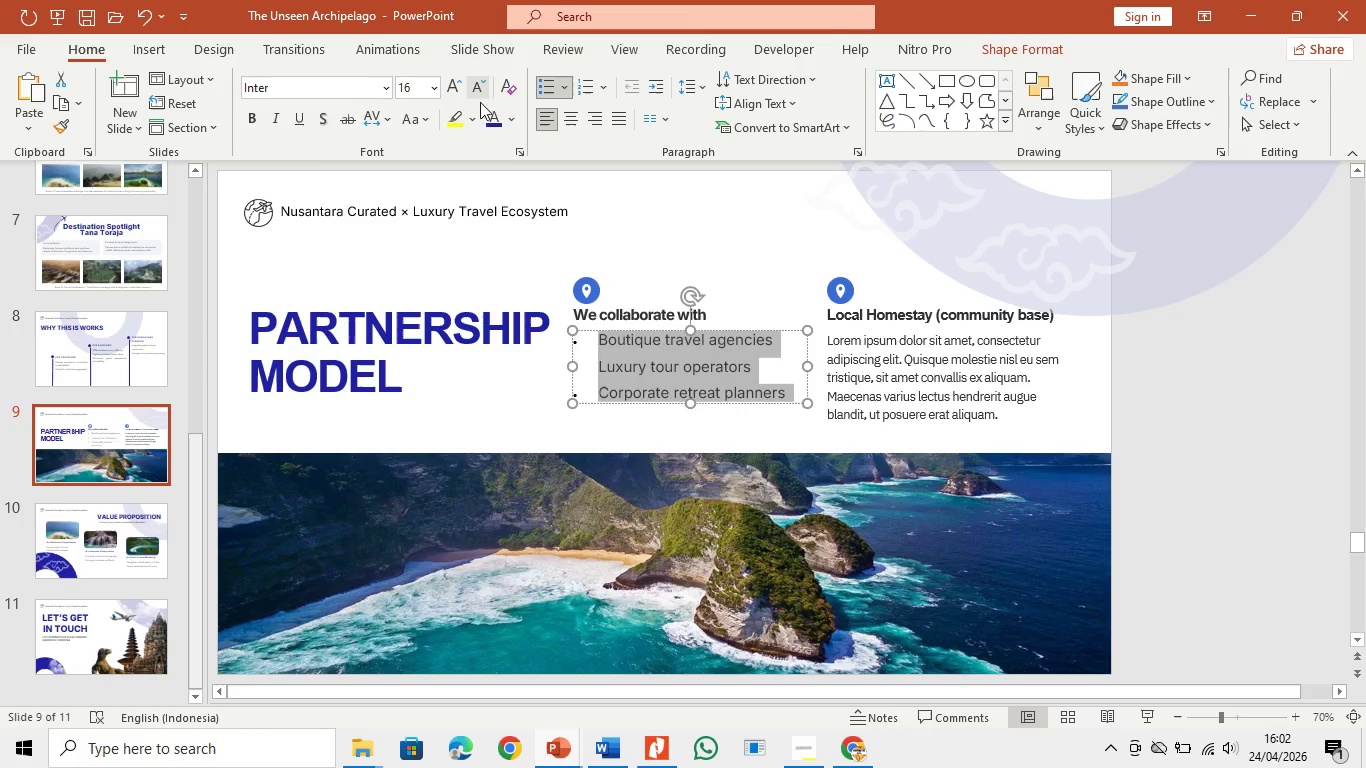 
left_click([556, 375])
 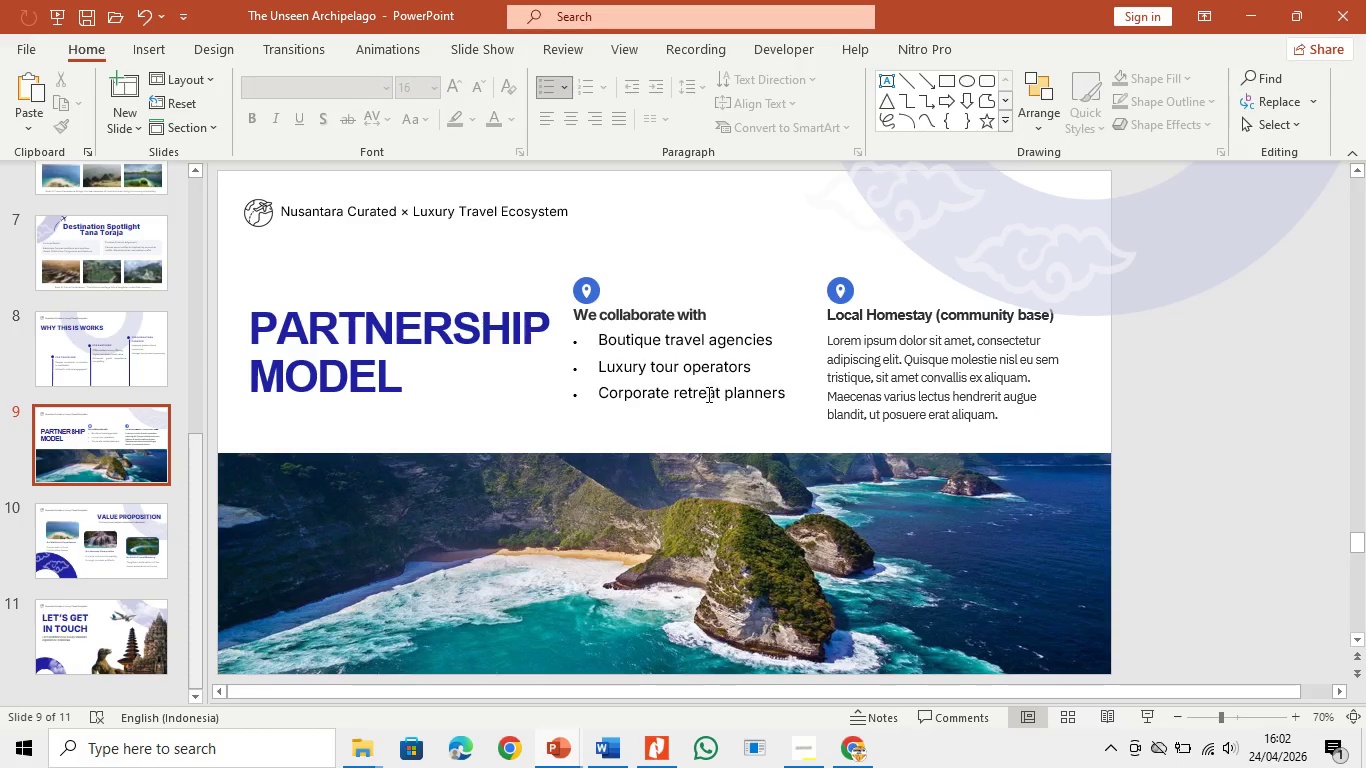 
left_click([707, 395])
 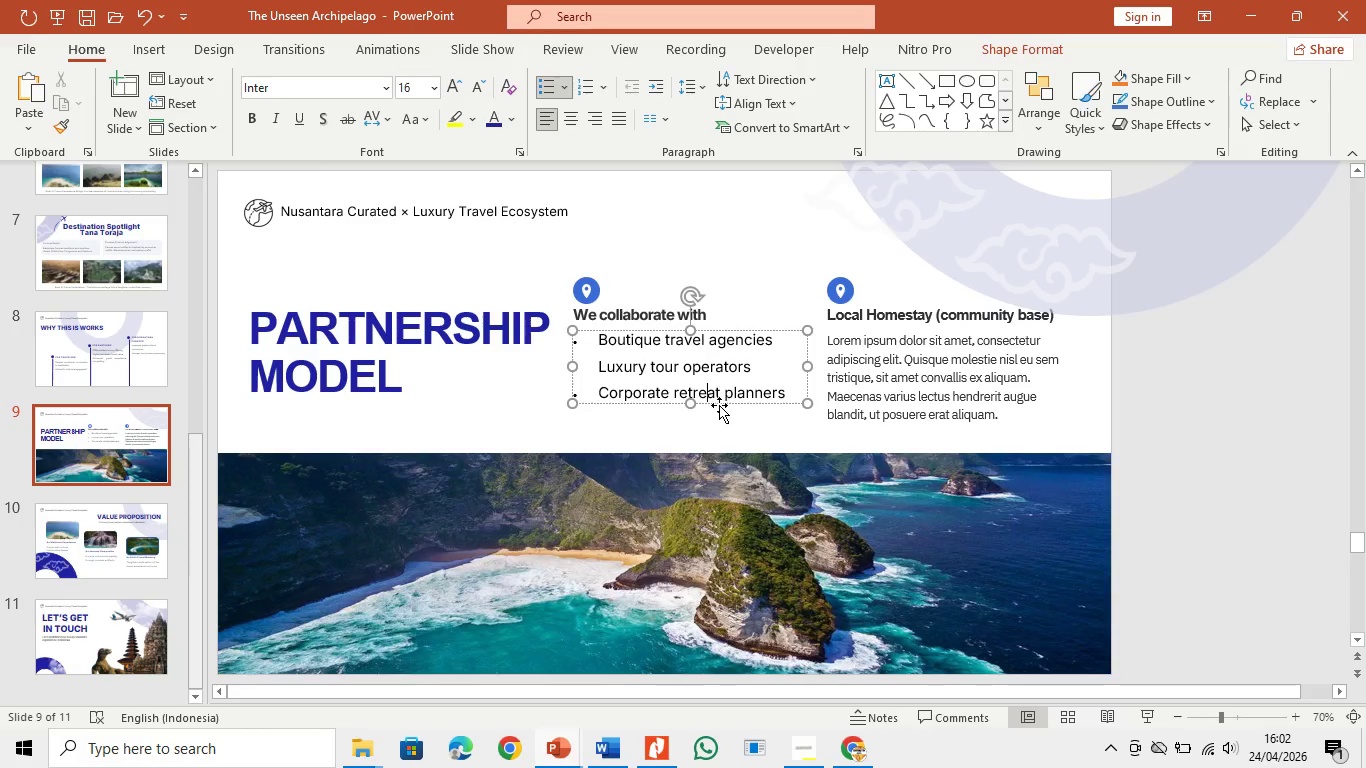 
left_click_drag(start_coordinate=[719, 405], to_coordinate=[723, 416])
 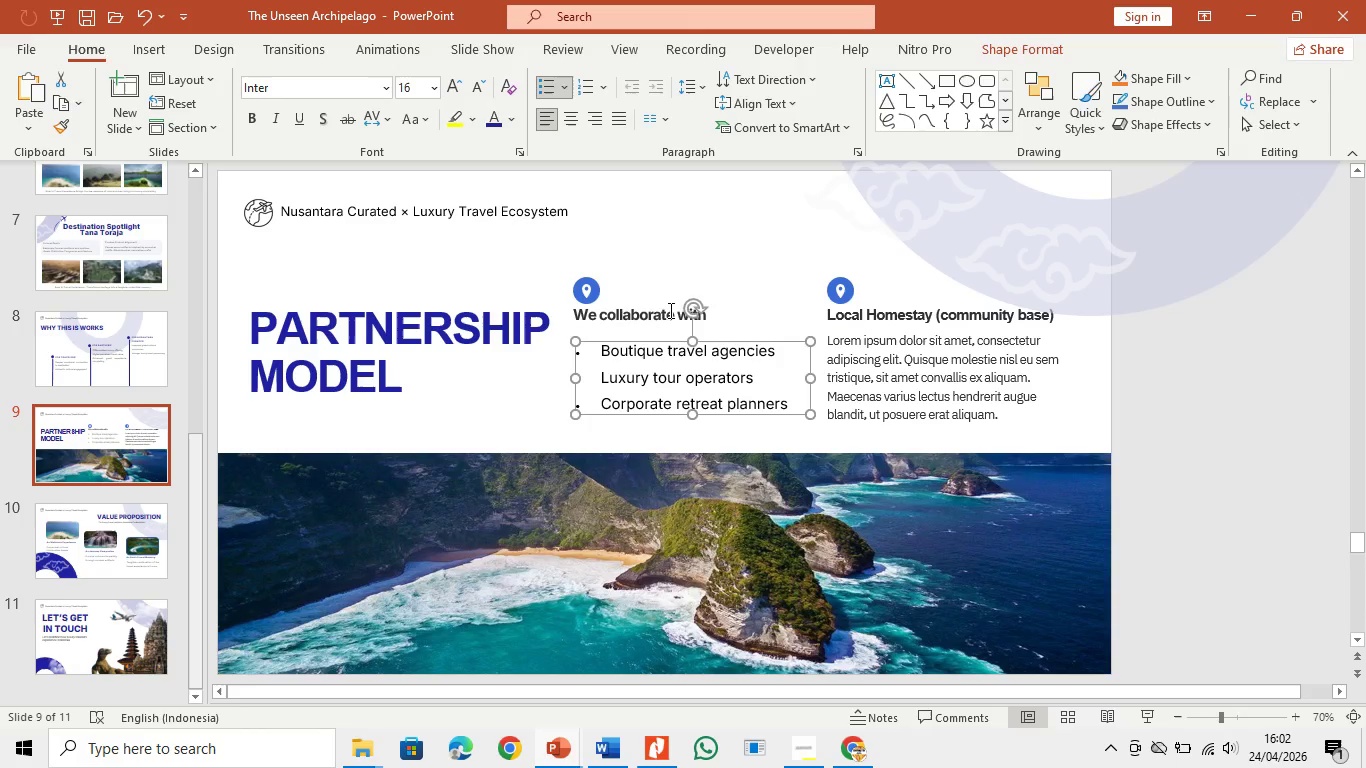 
left_click([669, 310])
 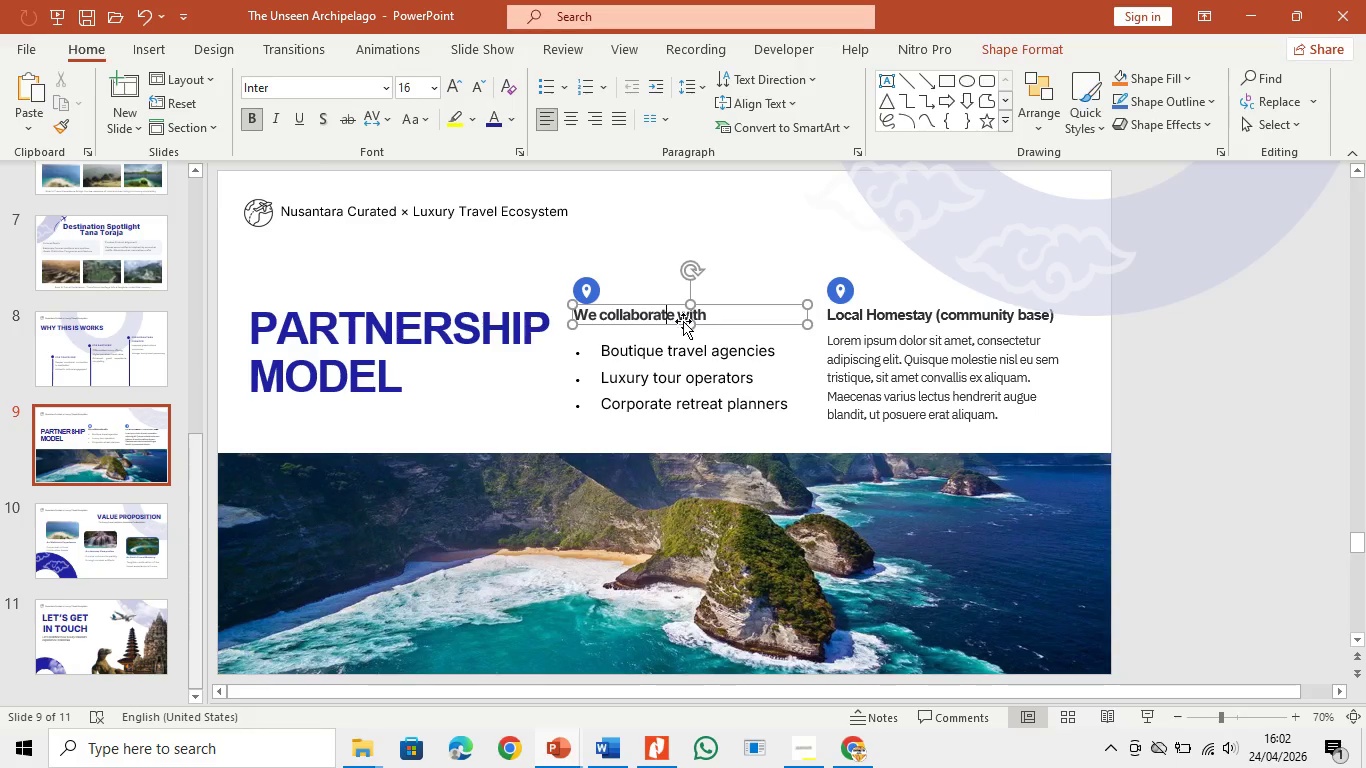 
key(Control+A)
 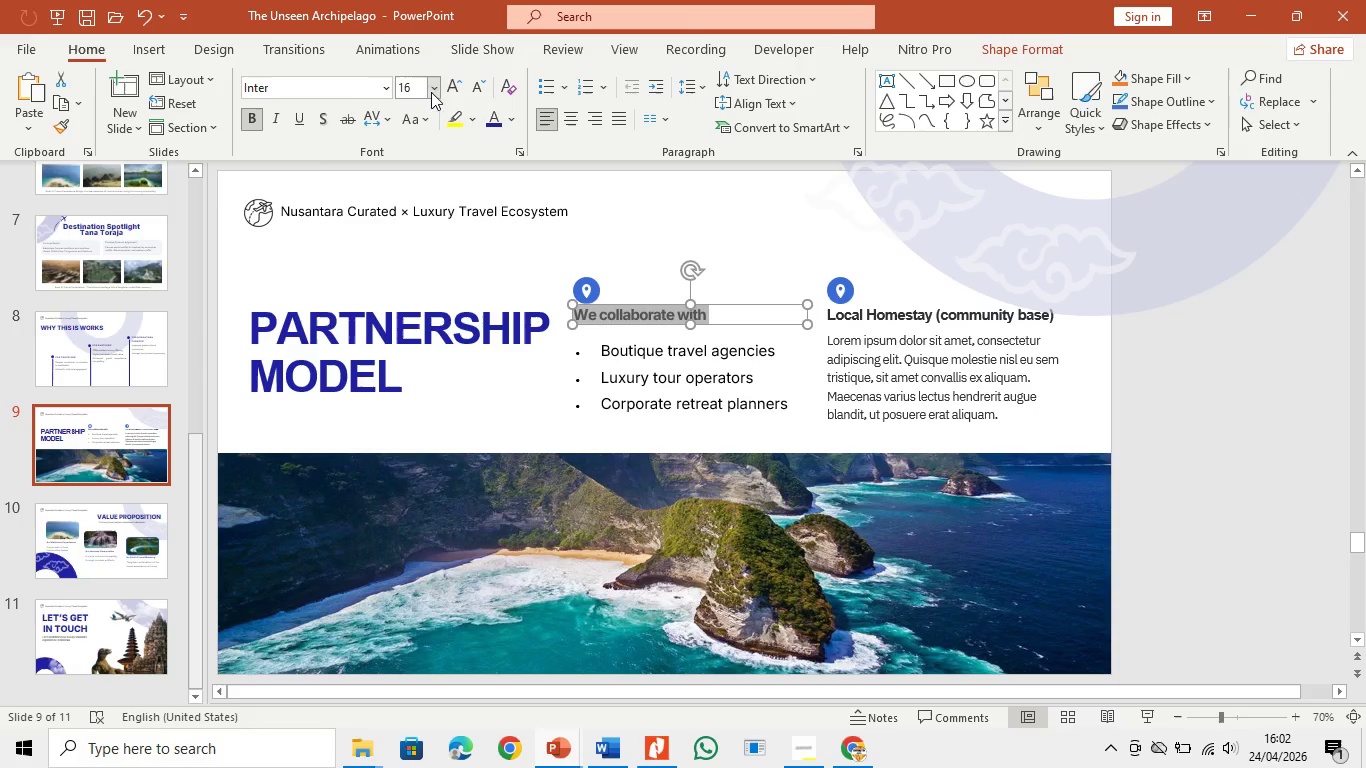 
left_click([446, 91])
 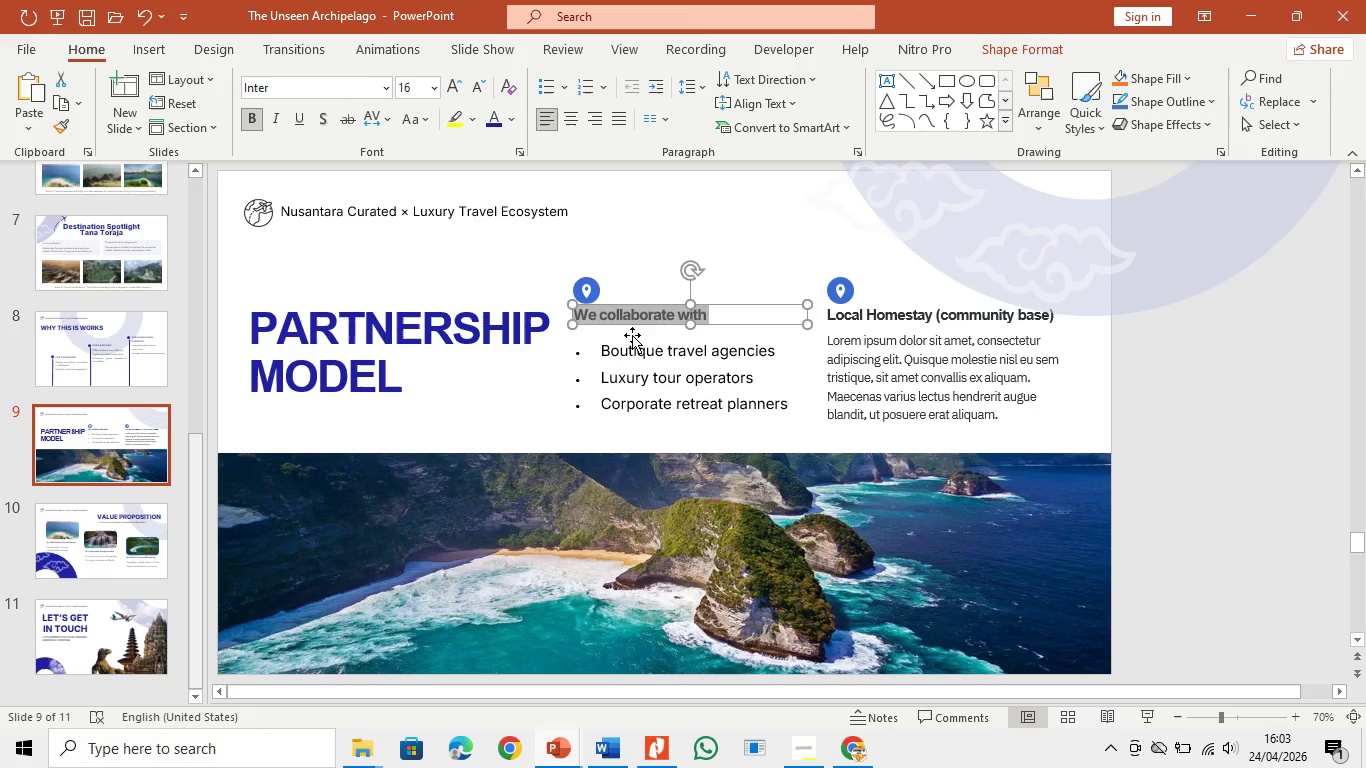 
left_click_drag(start_coordinate=[636, 328], to_coordinate=[635, 338])
 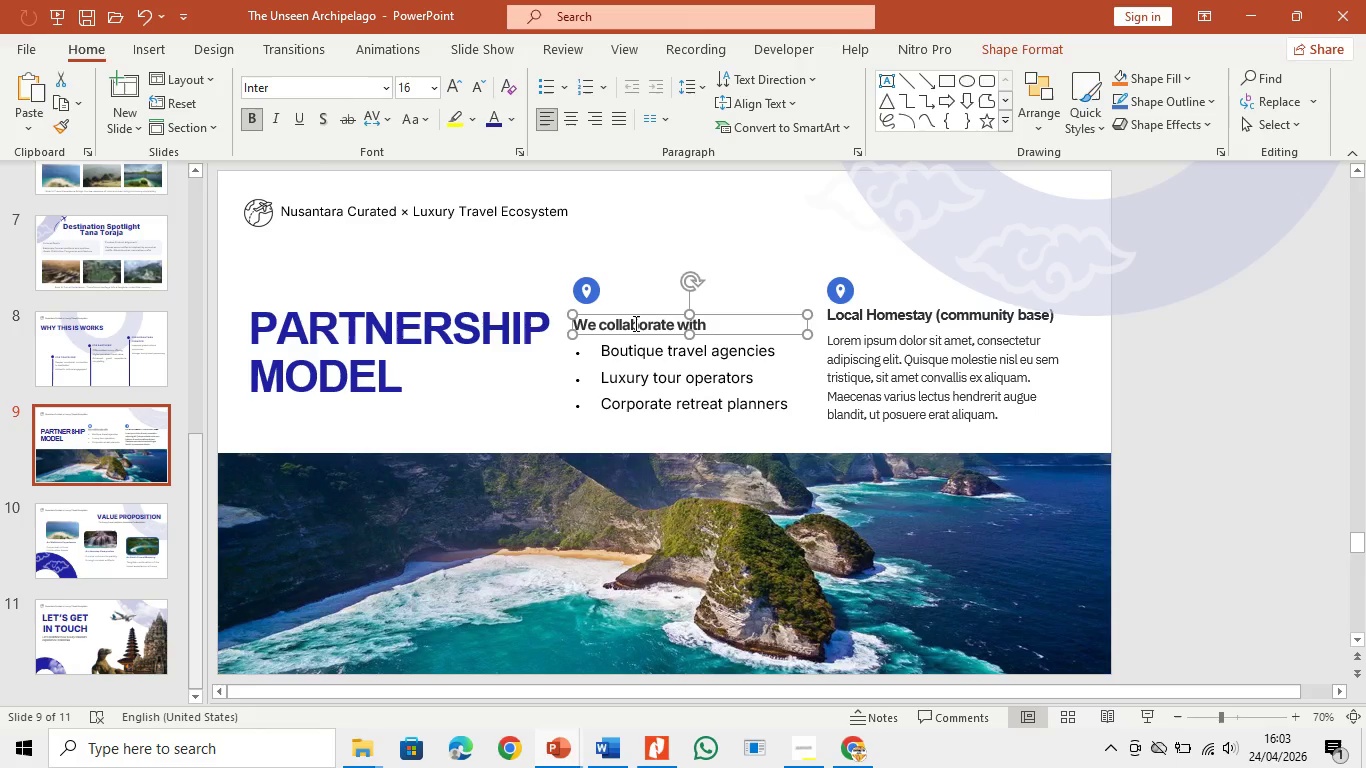 
left_click([634, 323])
 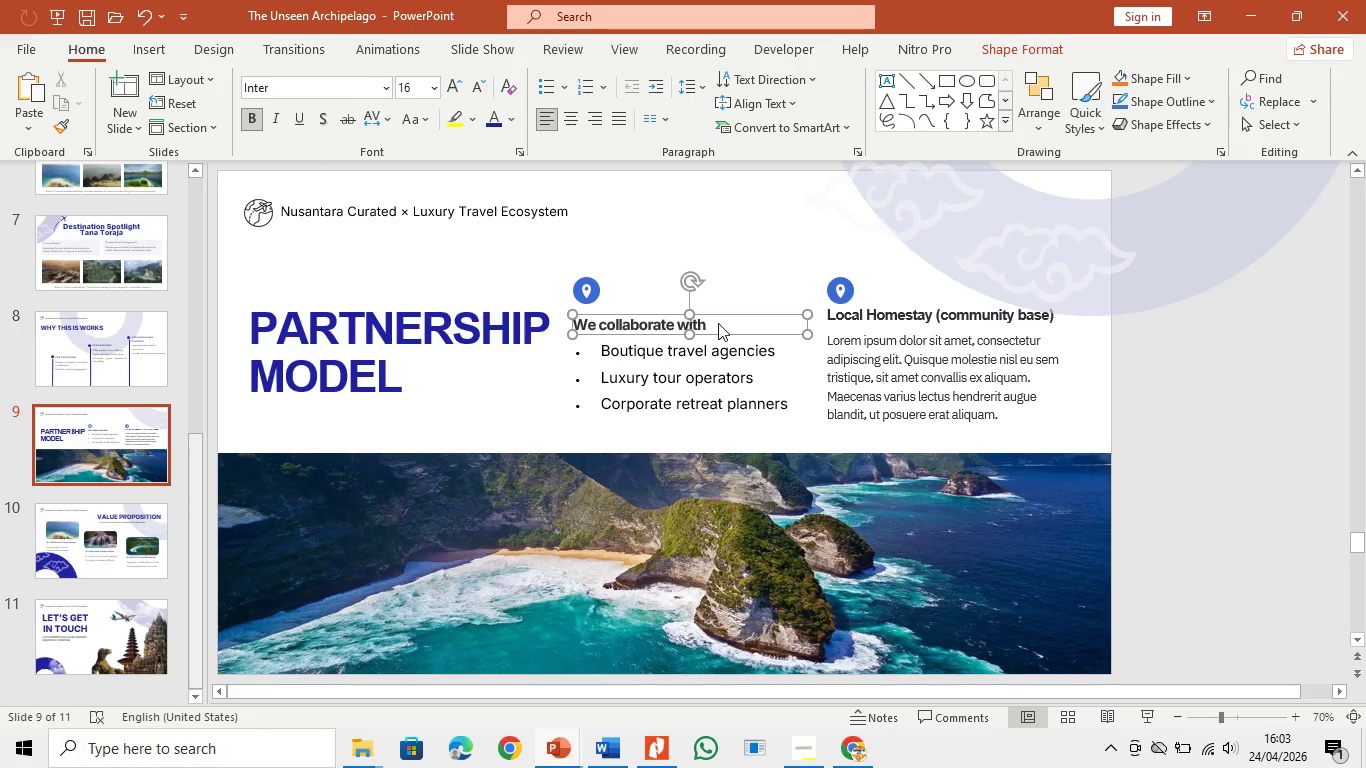 
key(Control+A)
 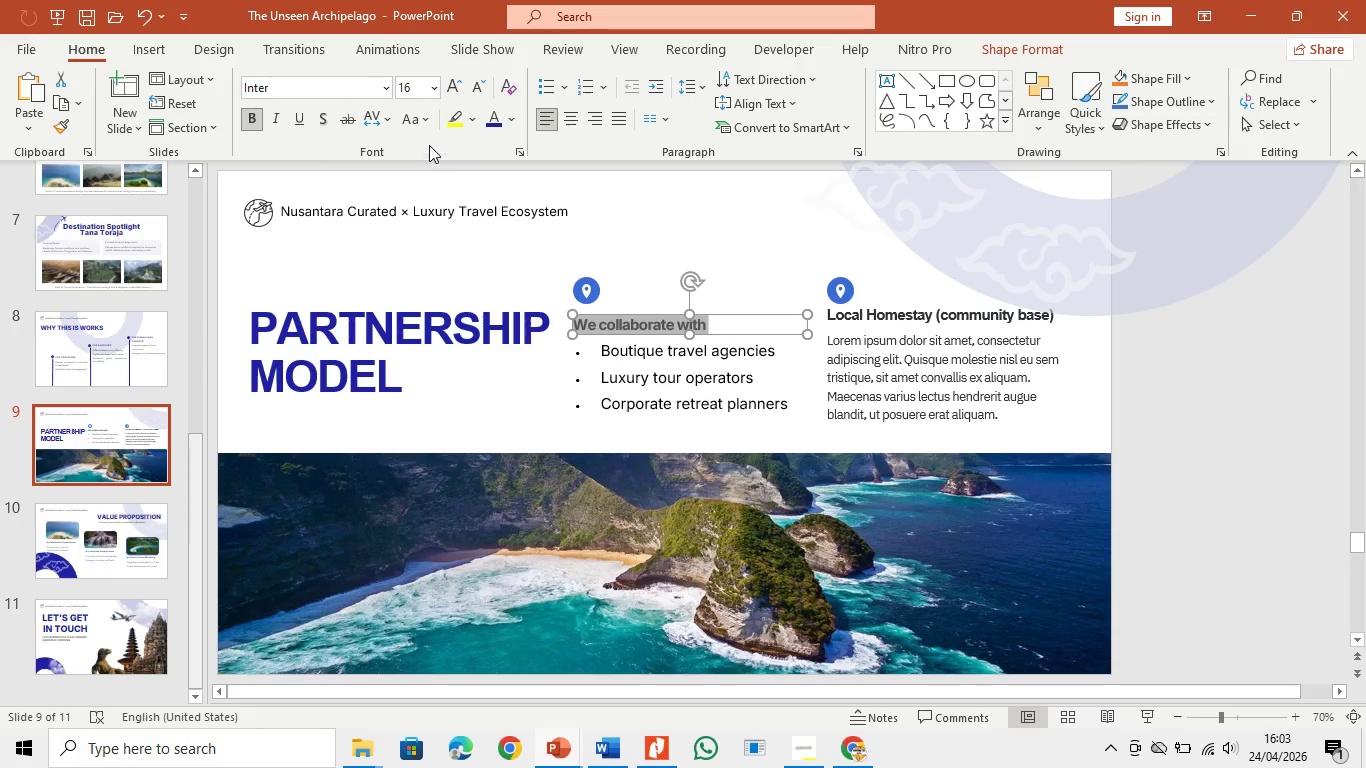 
left_click([413, 116])
 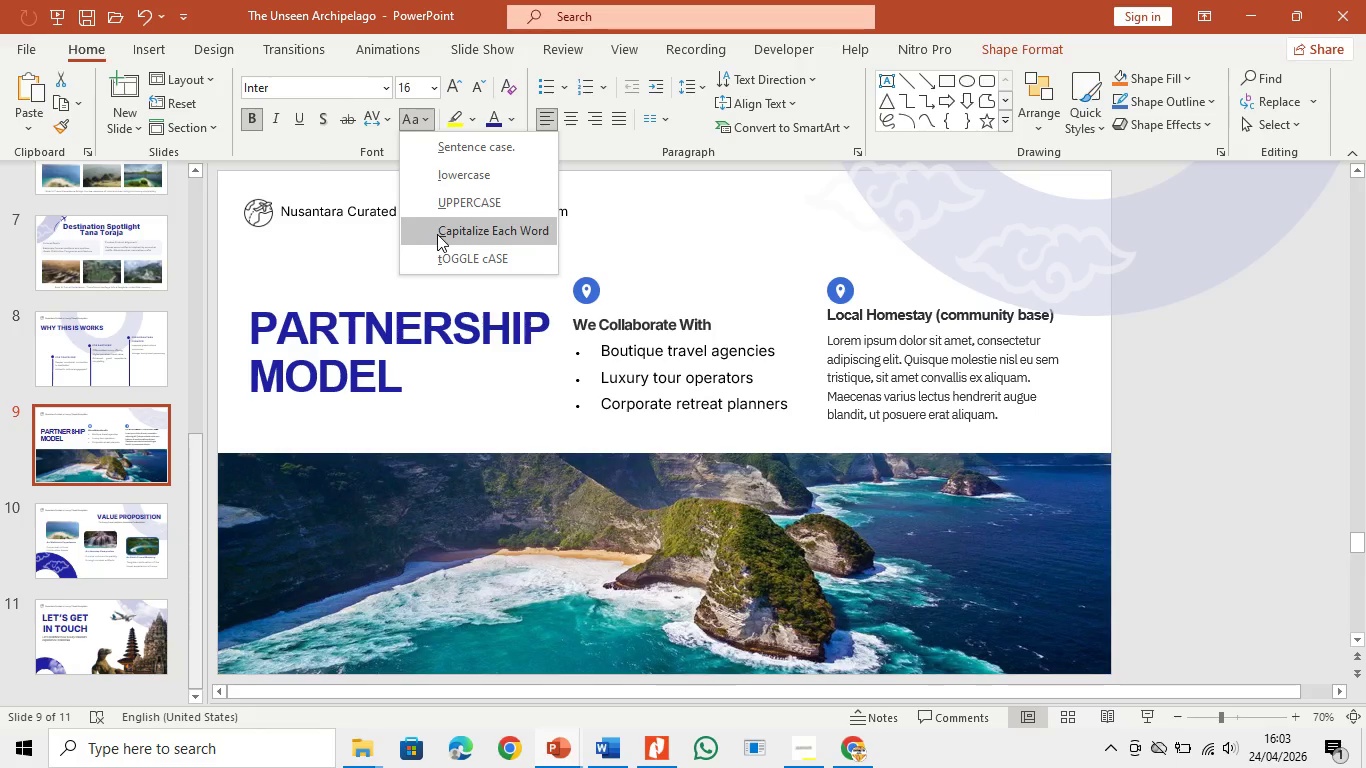 
left_click([437, 234])
 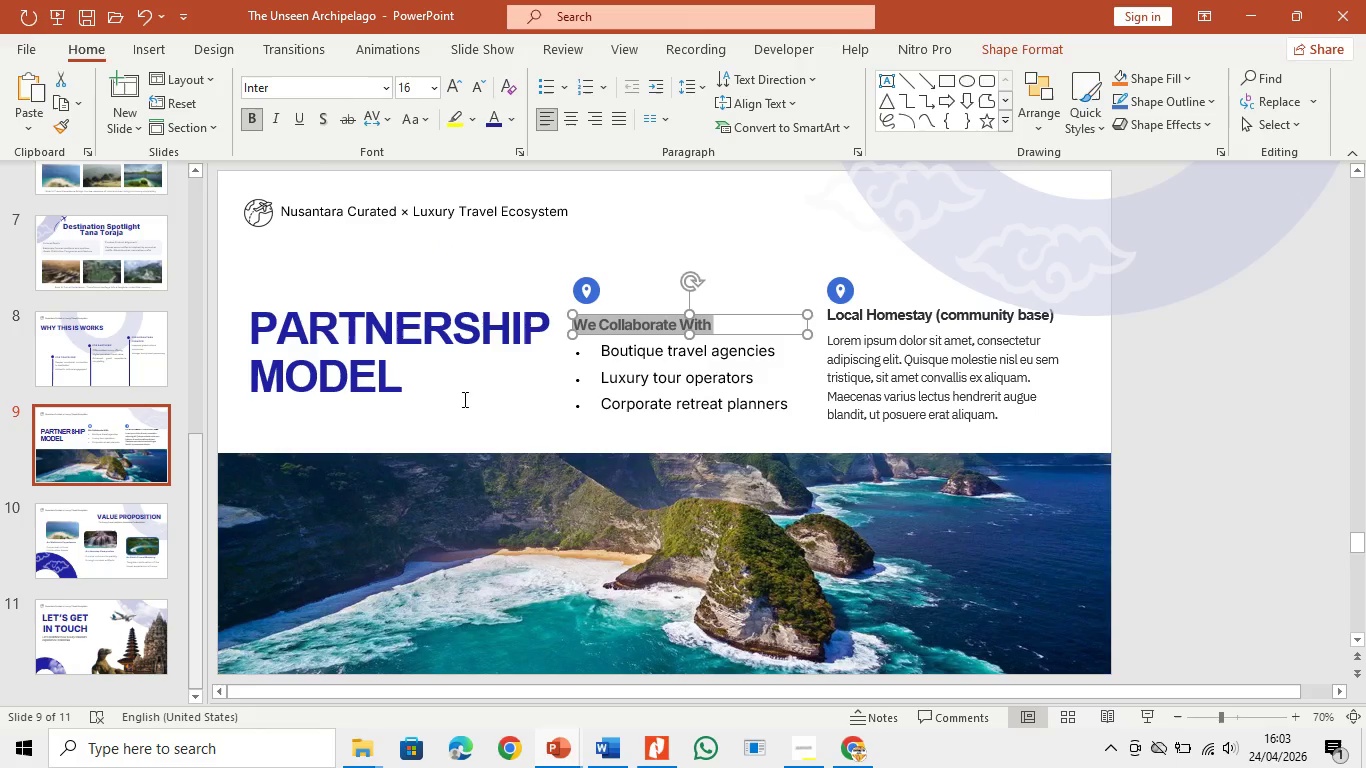 
left_click([532, 485])
 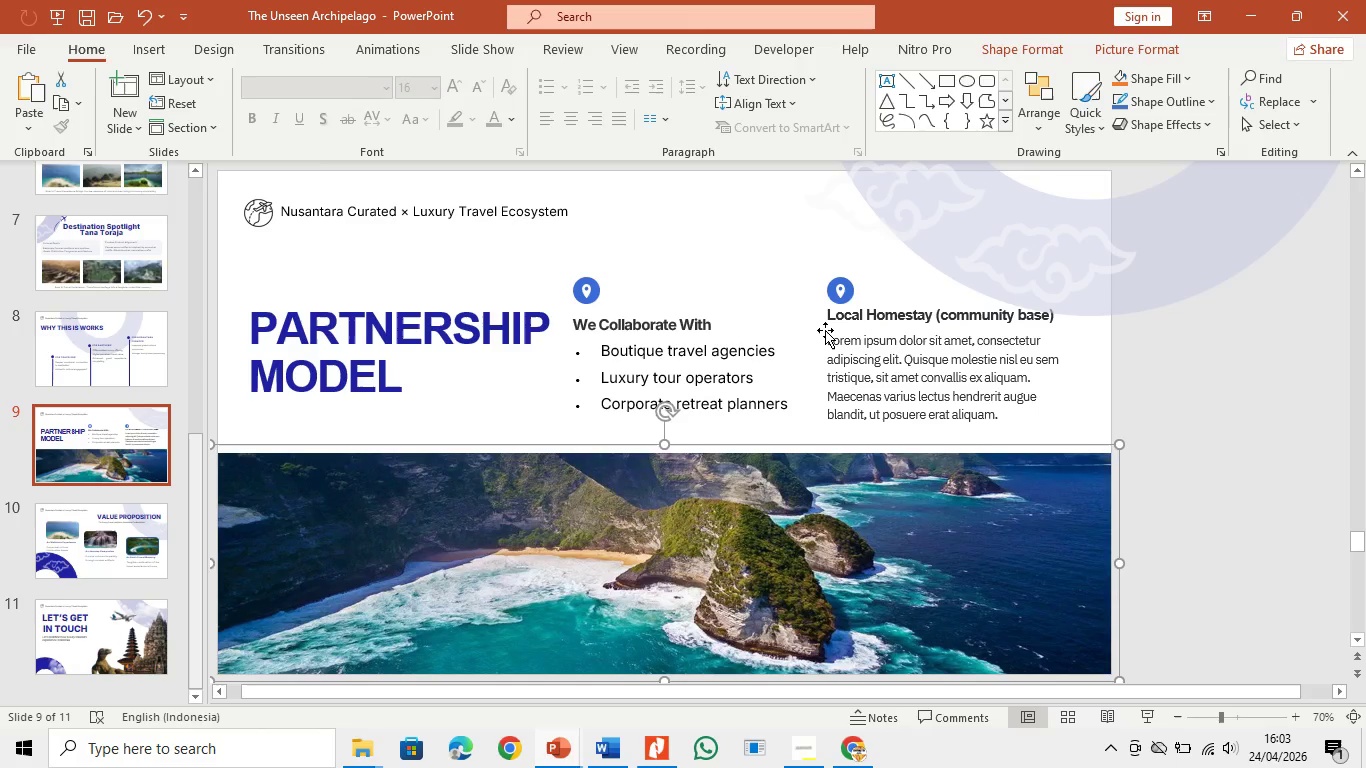 
left_click([901, 355])
 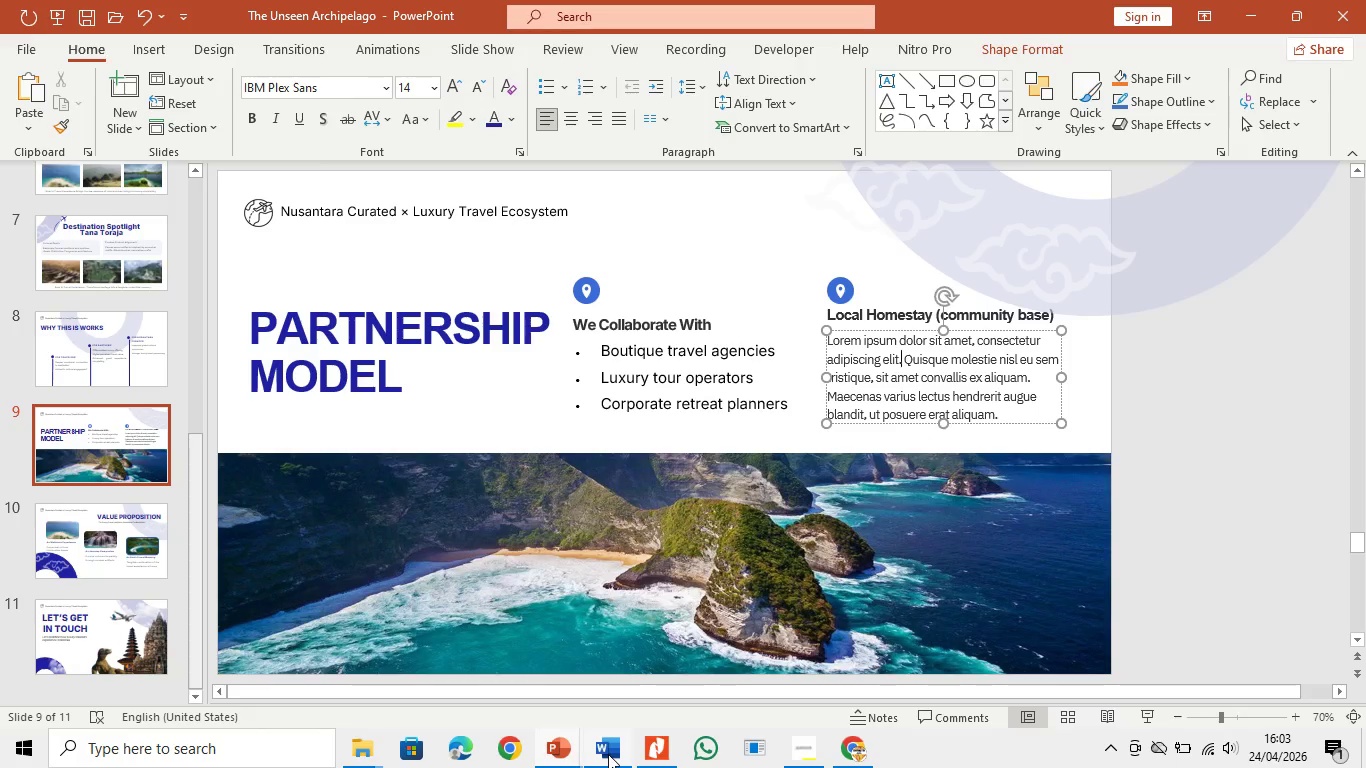 
left_click([608, 754])
 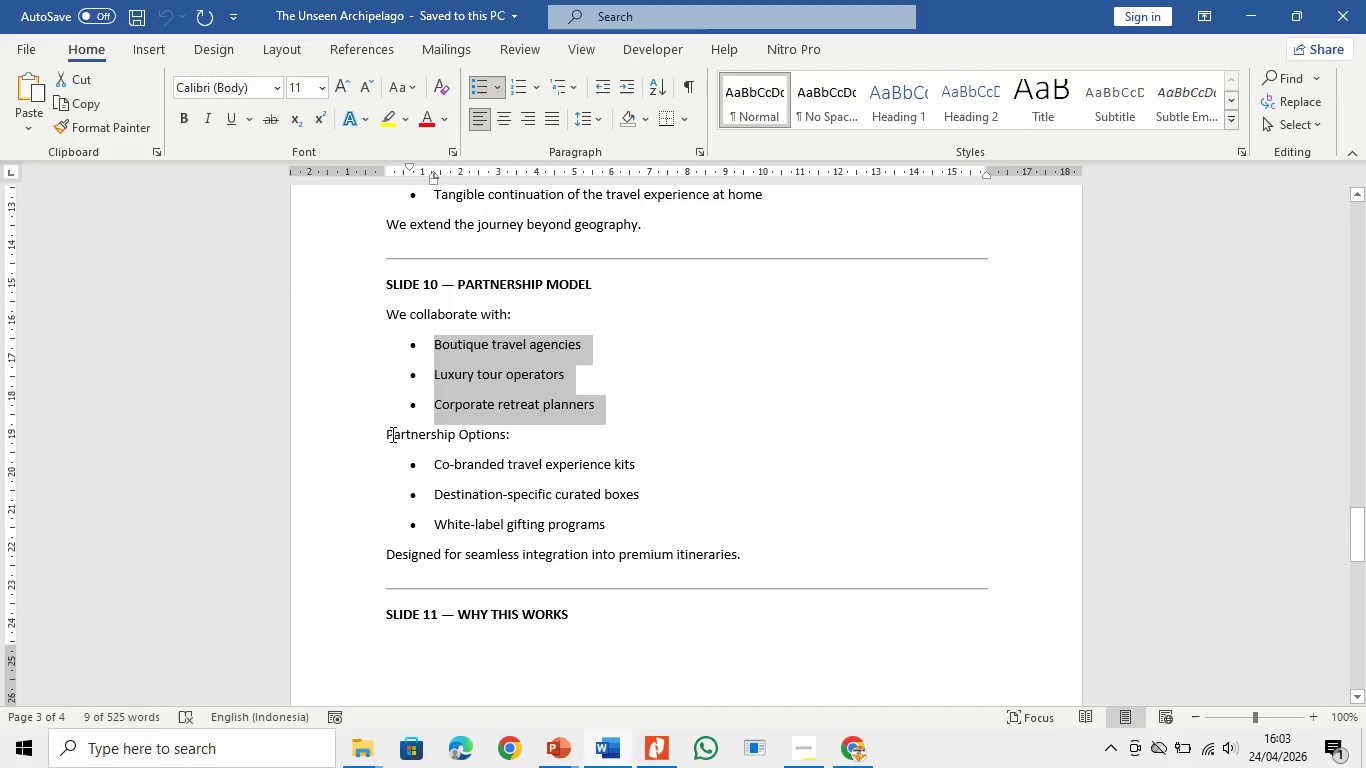 
left_click_drag(start_coordinate=[385, 429], to_coordinate=[490, 448])
 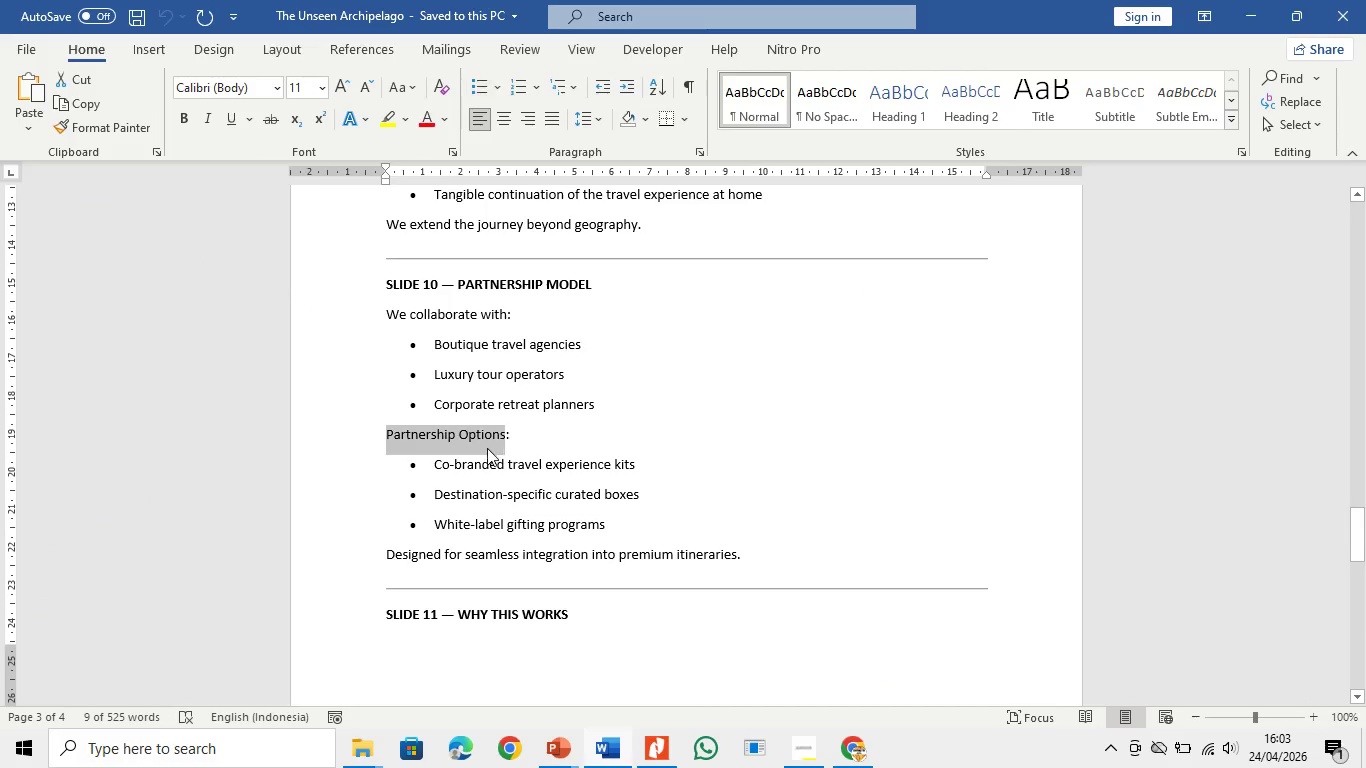 
key(Control+C)
 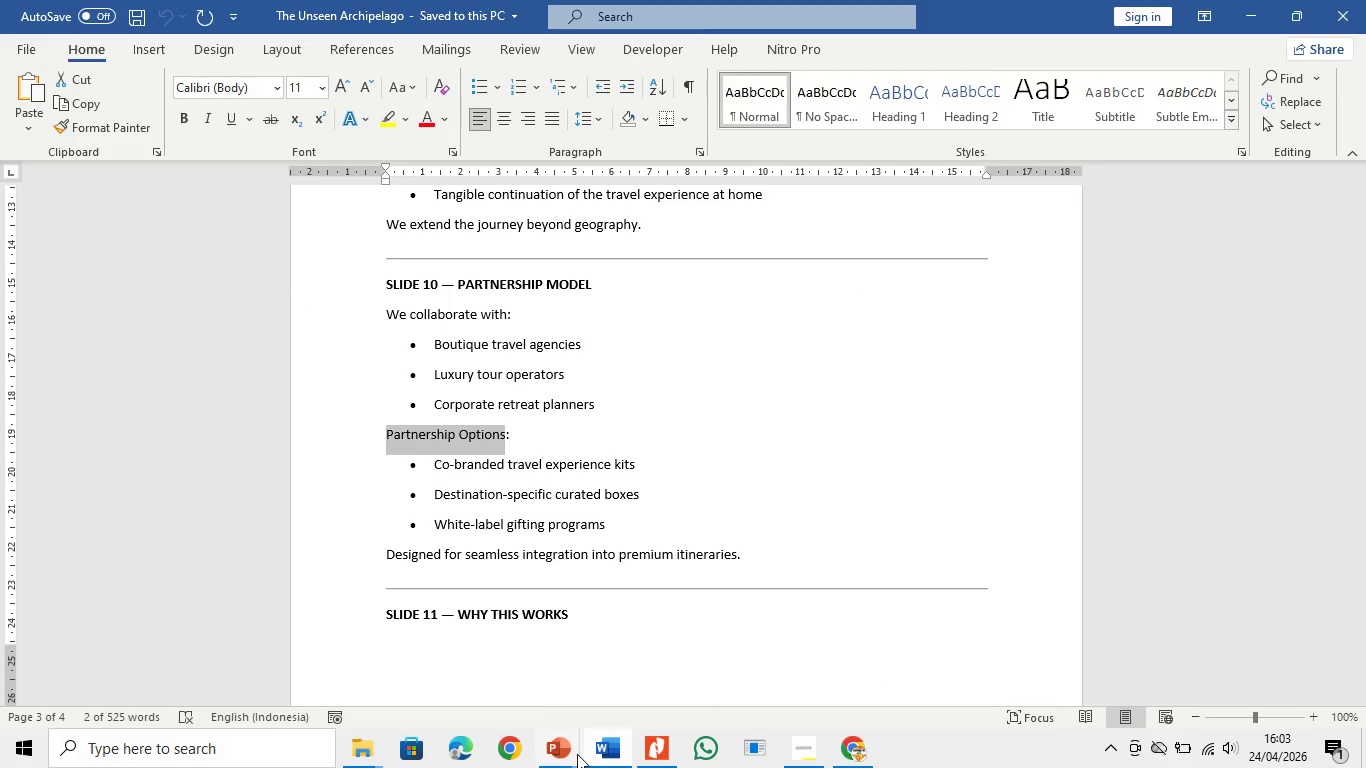 
left_click_drag(start_coordinate=[572, 753], to_coordinate=[577, 751])
 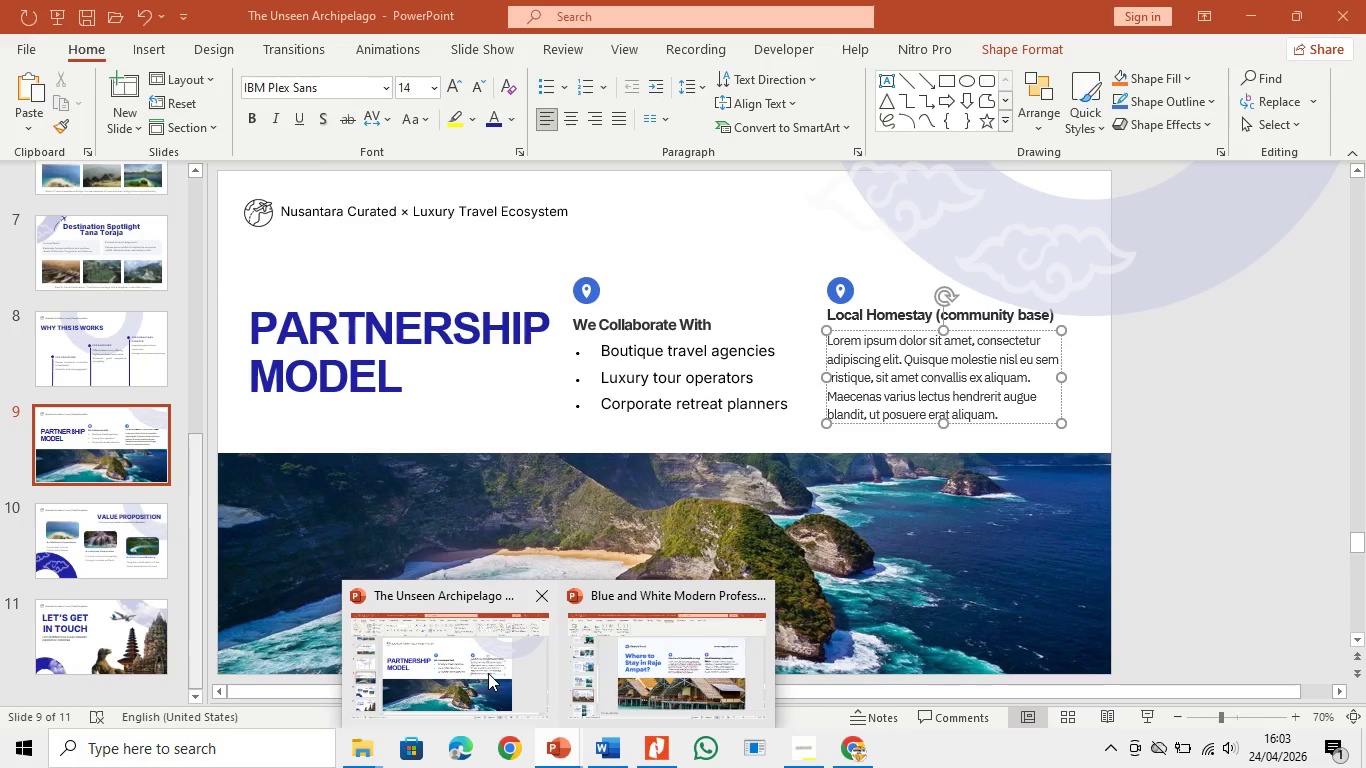 
left_click([488, 673])
 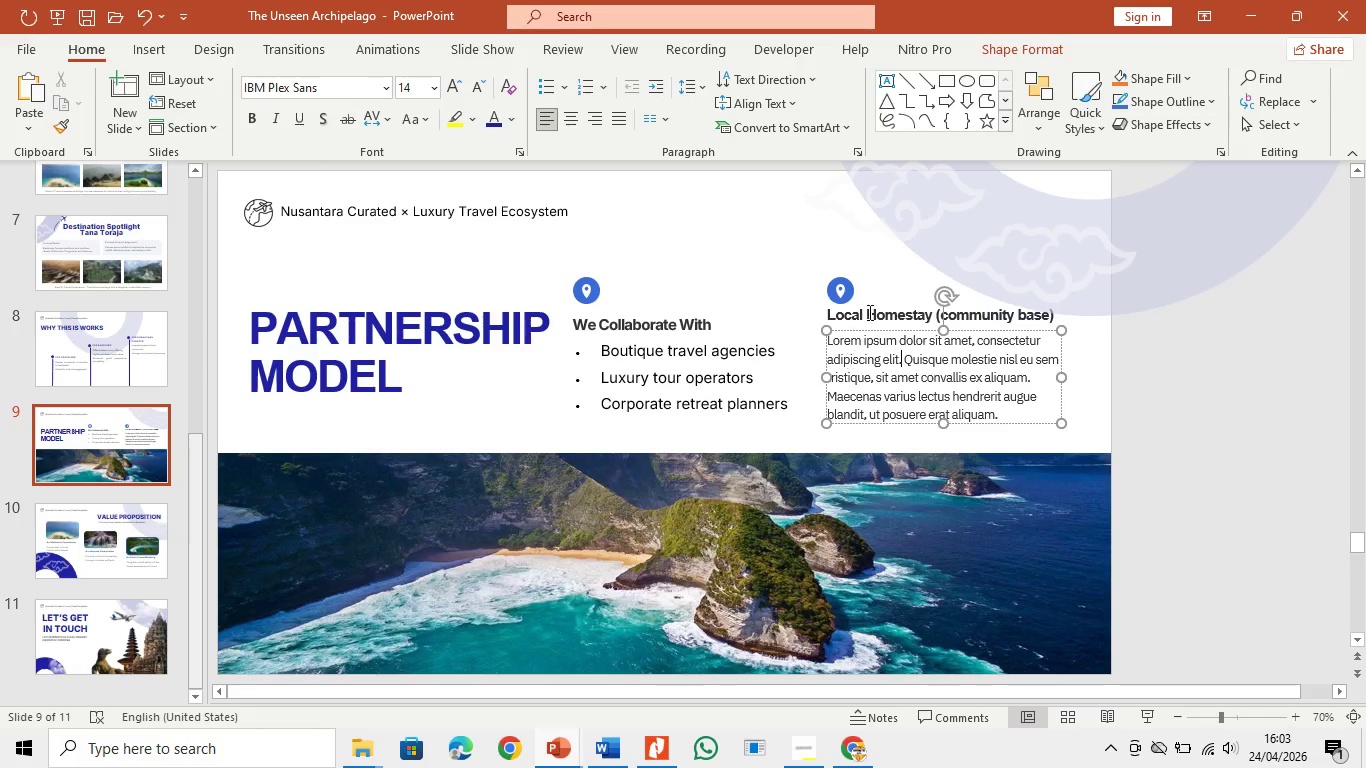 
left_click([868, 312])
 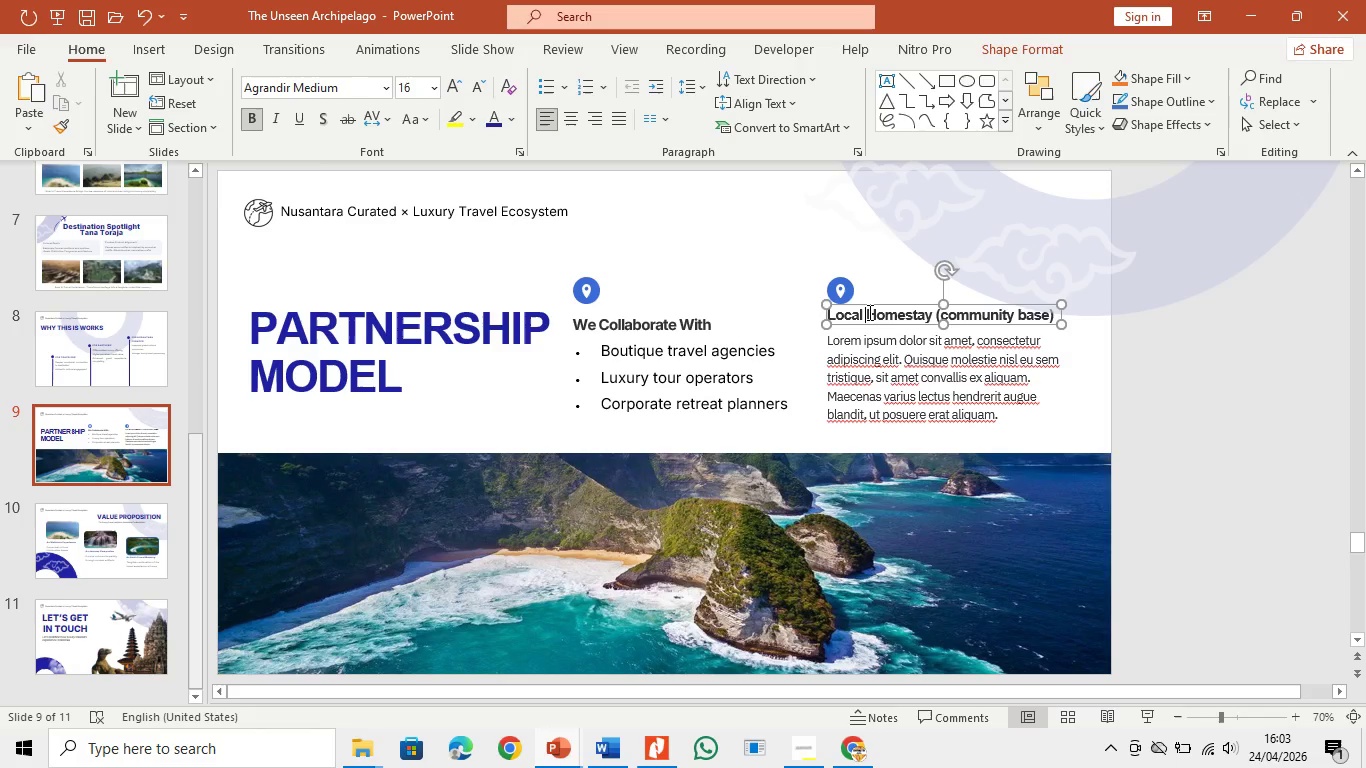 
key(Control+A)
 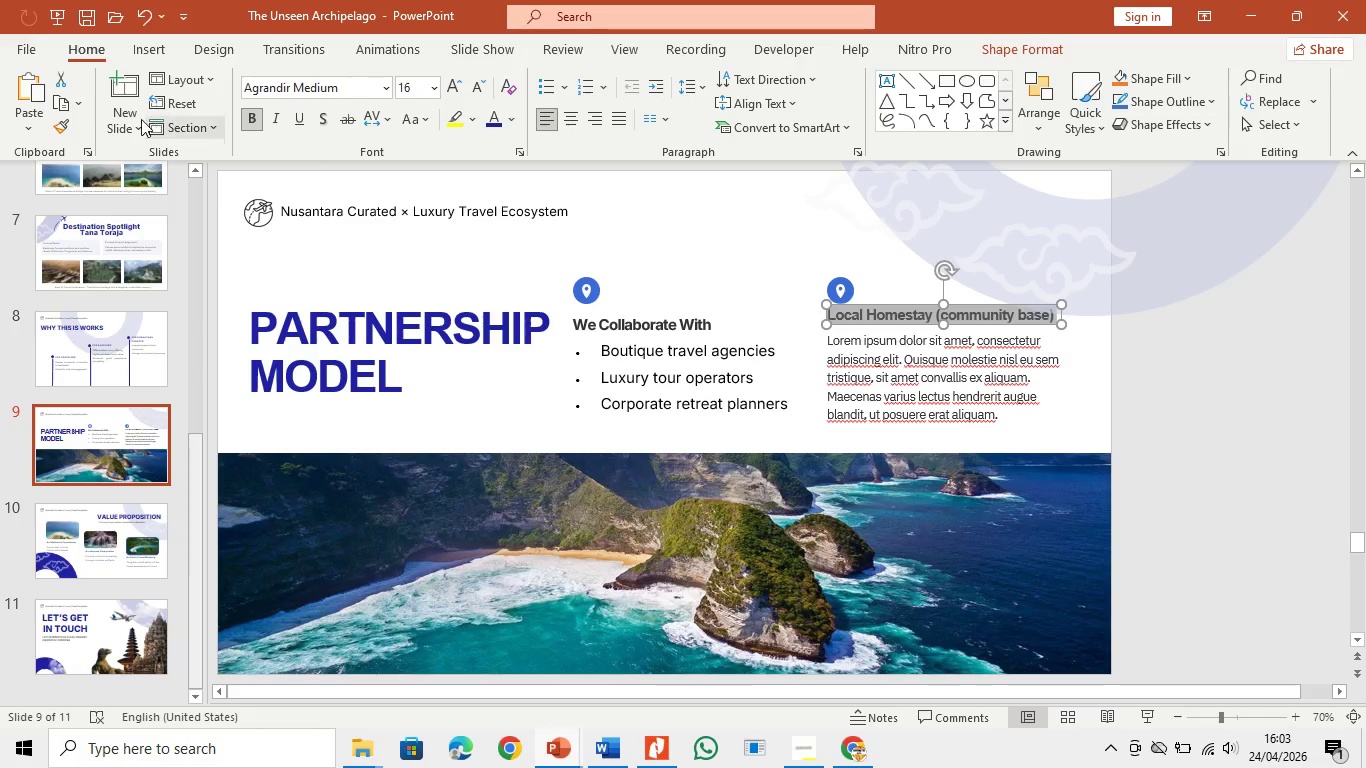 
left_click([43, 133])
 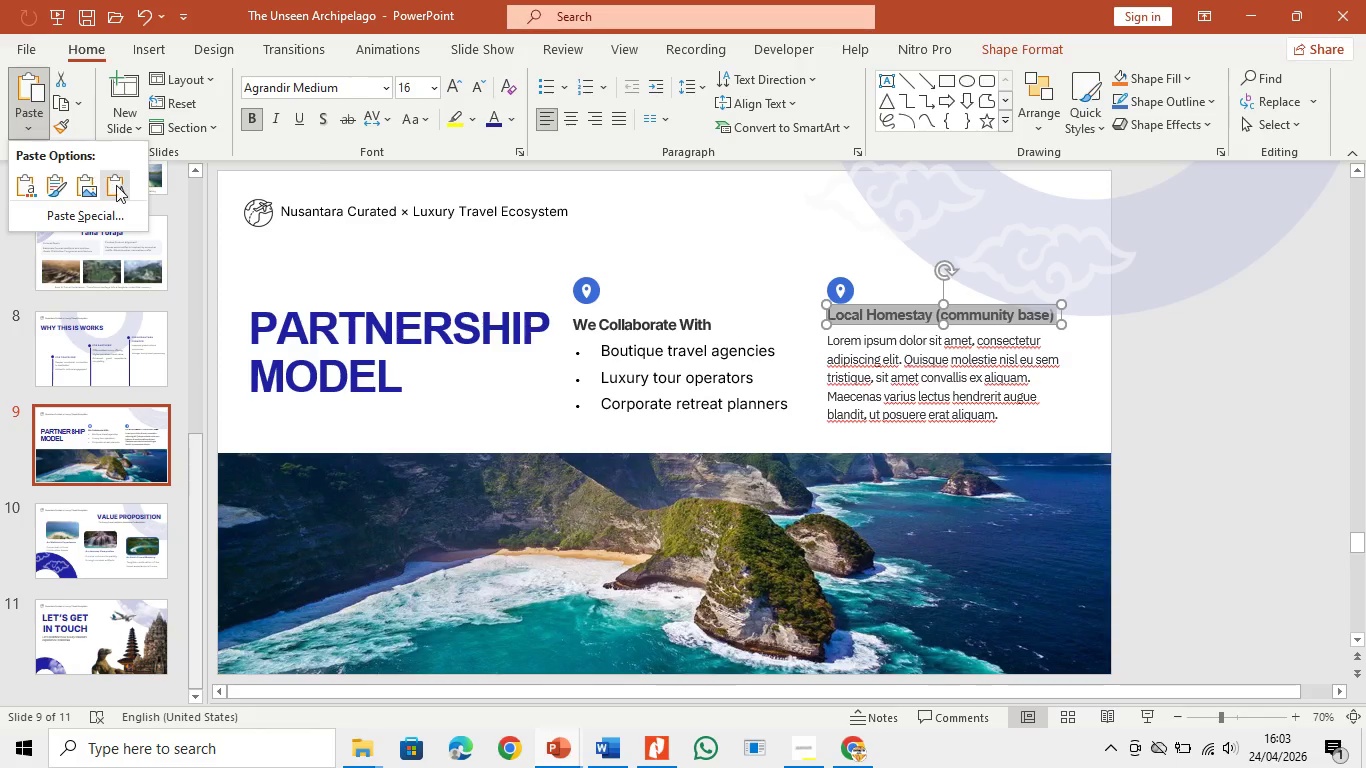 
left_click([118, 187])
 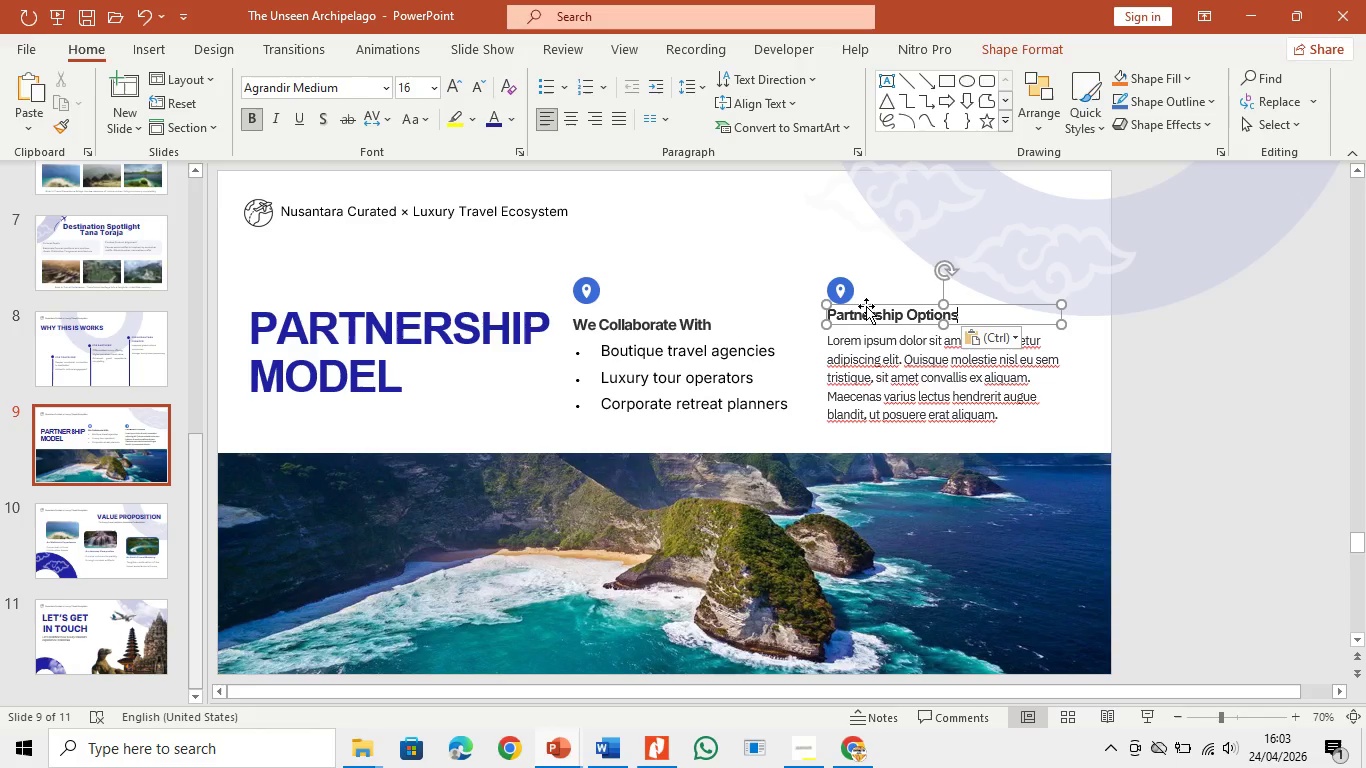 
left_click([874, 380])
 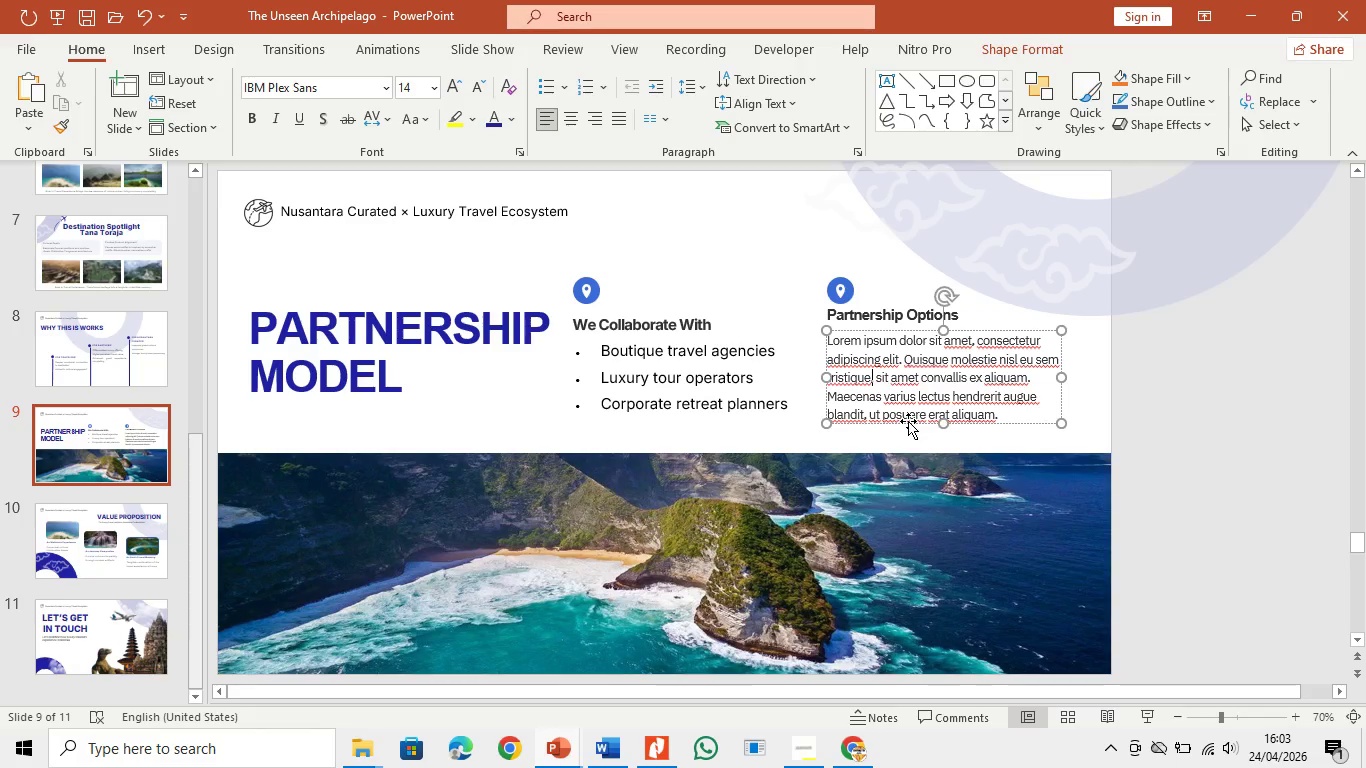 
left_click_drag(start_coordinate=[908, 421], to_coordinate=[908, 430])
 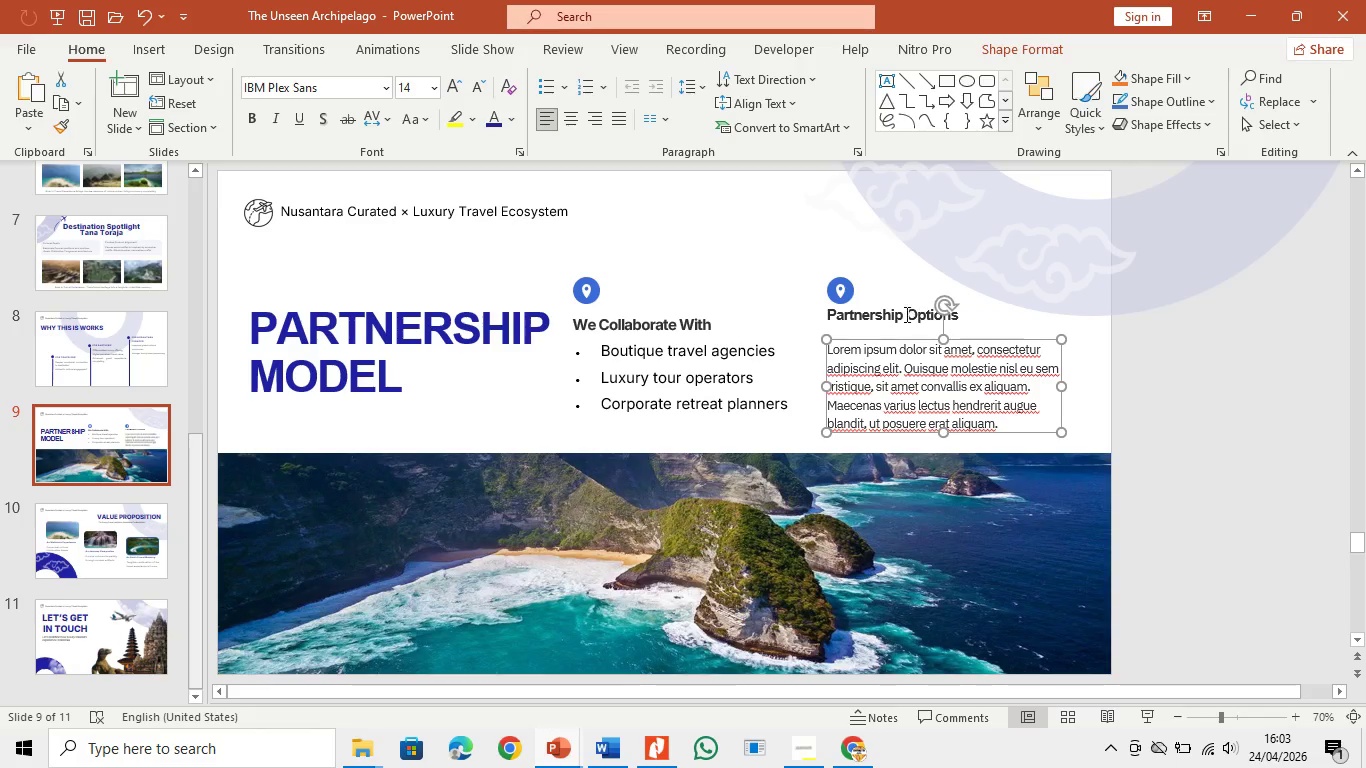 
left_click([905, 314])
 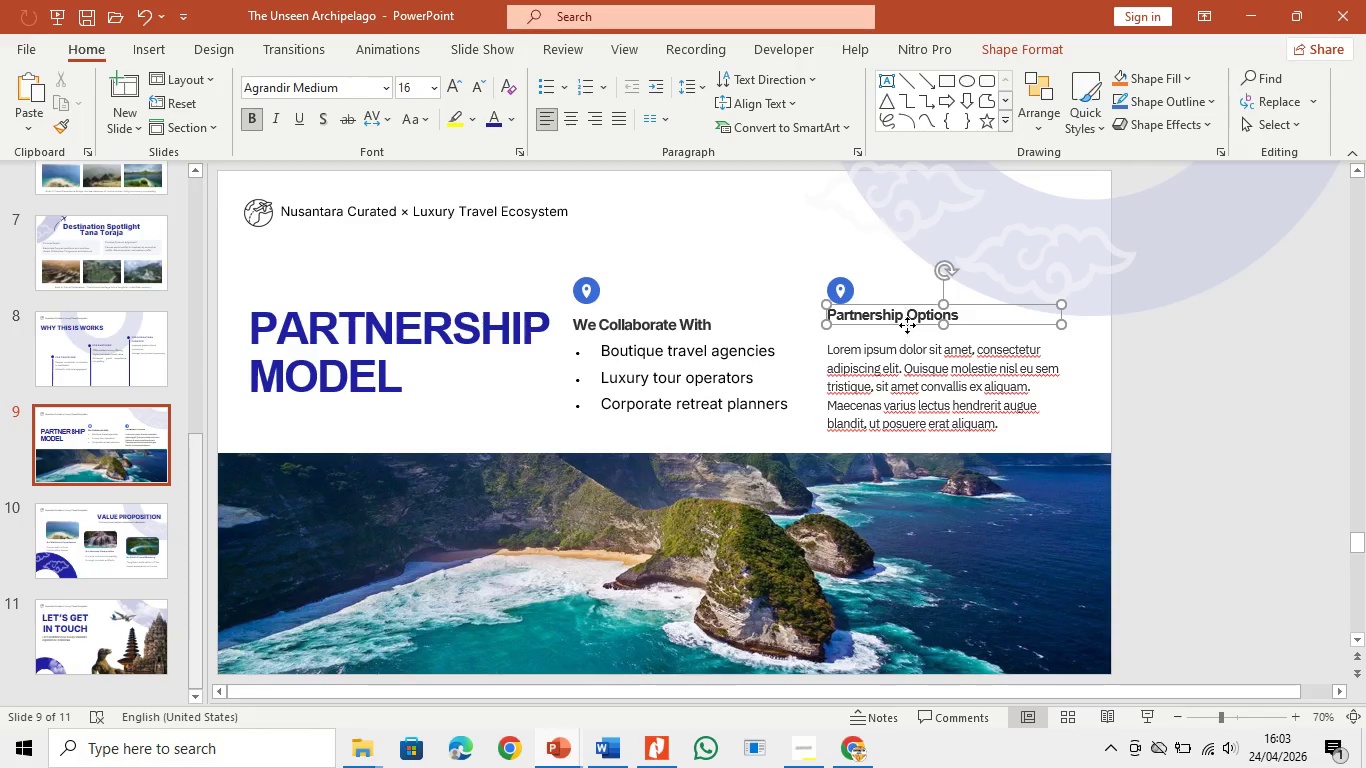 
left_click_drag(start_coordinate=[907, 325], to_coordinate=[905, 332])
 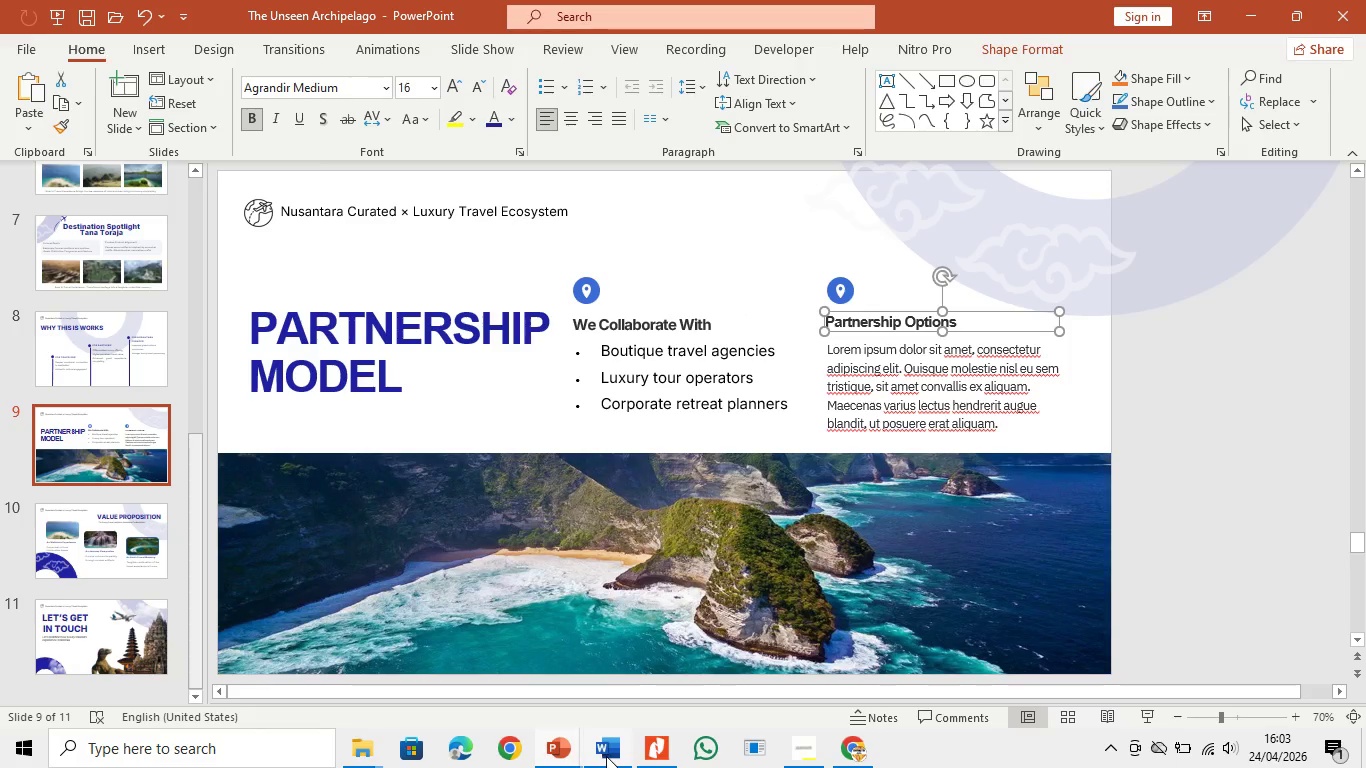 
left_click([606, 756])
 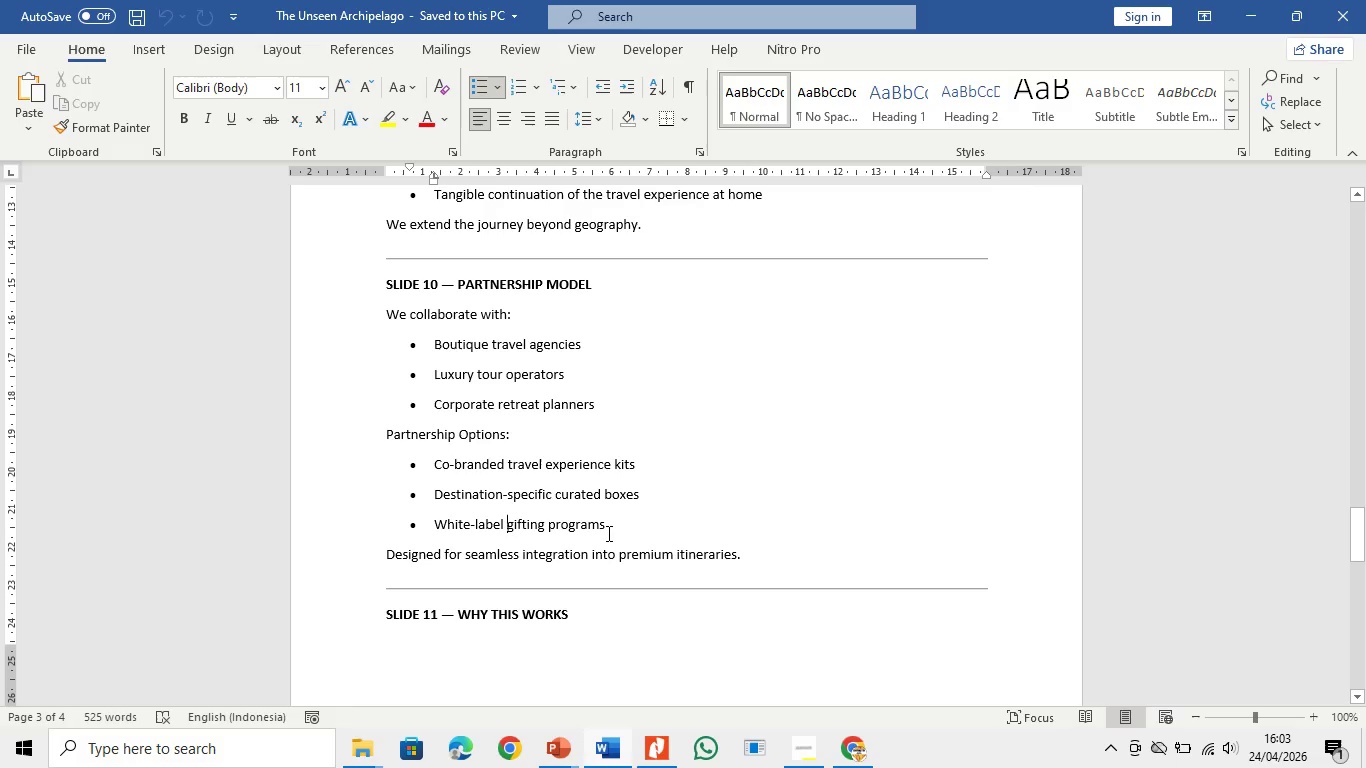 
left_click_drag(start_coordinate=[614, 524], to_coordinate=[437, 468])
 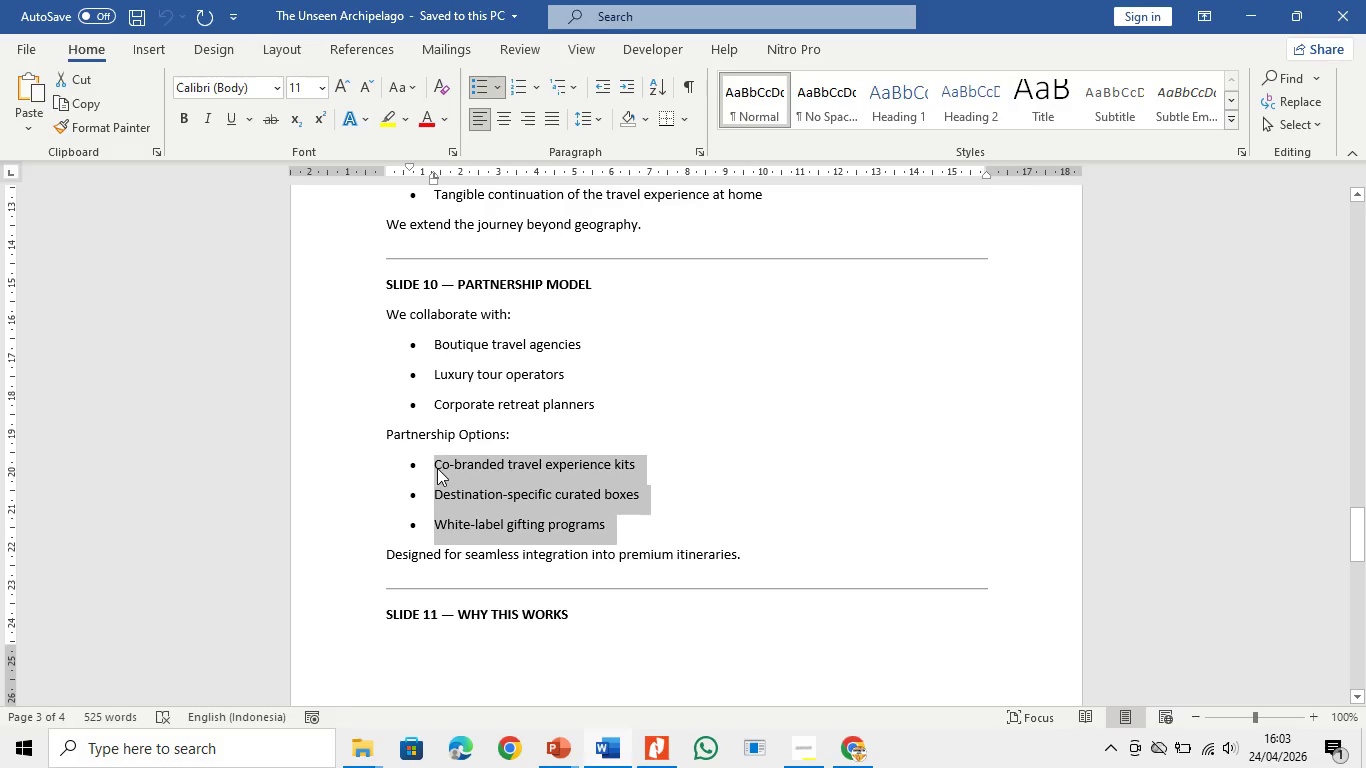 
key(Control+C)
 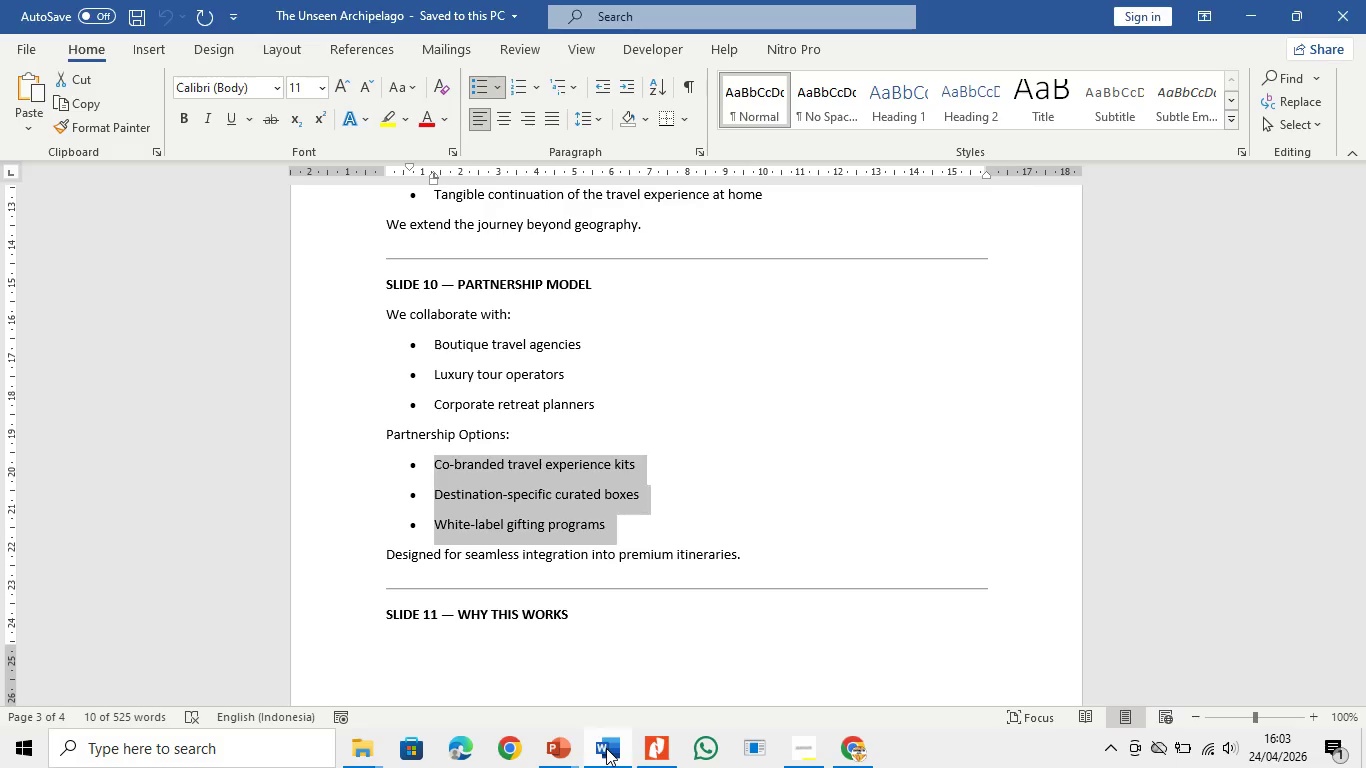 
left_click([606, 748])
 